 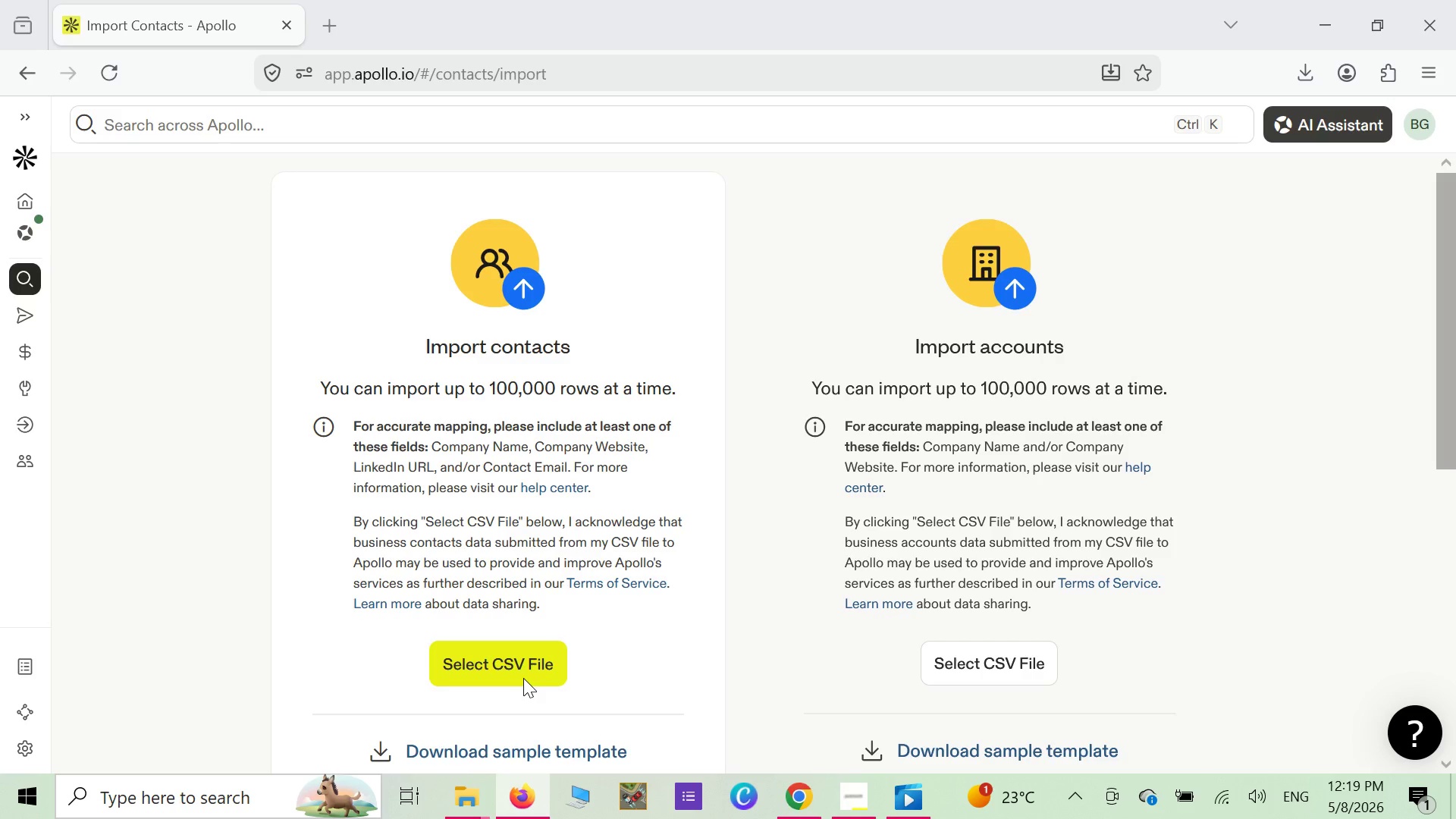 
left_click([447, 200])
 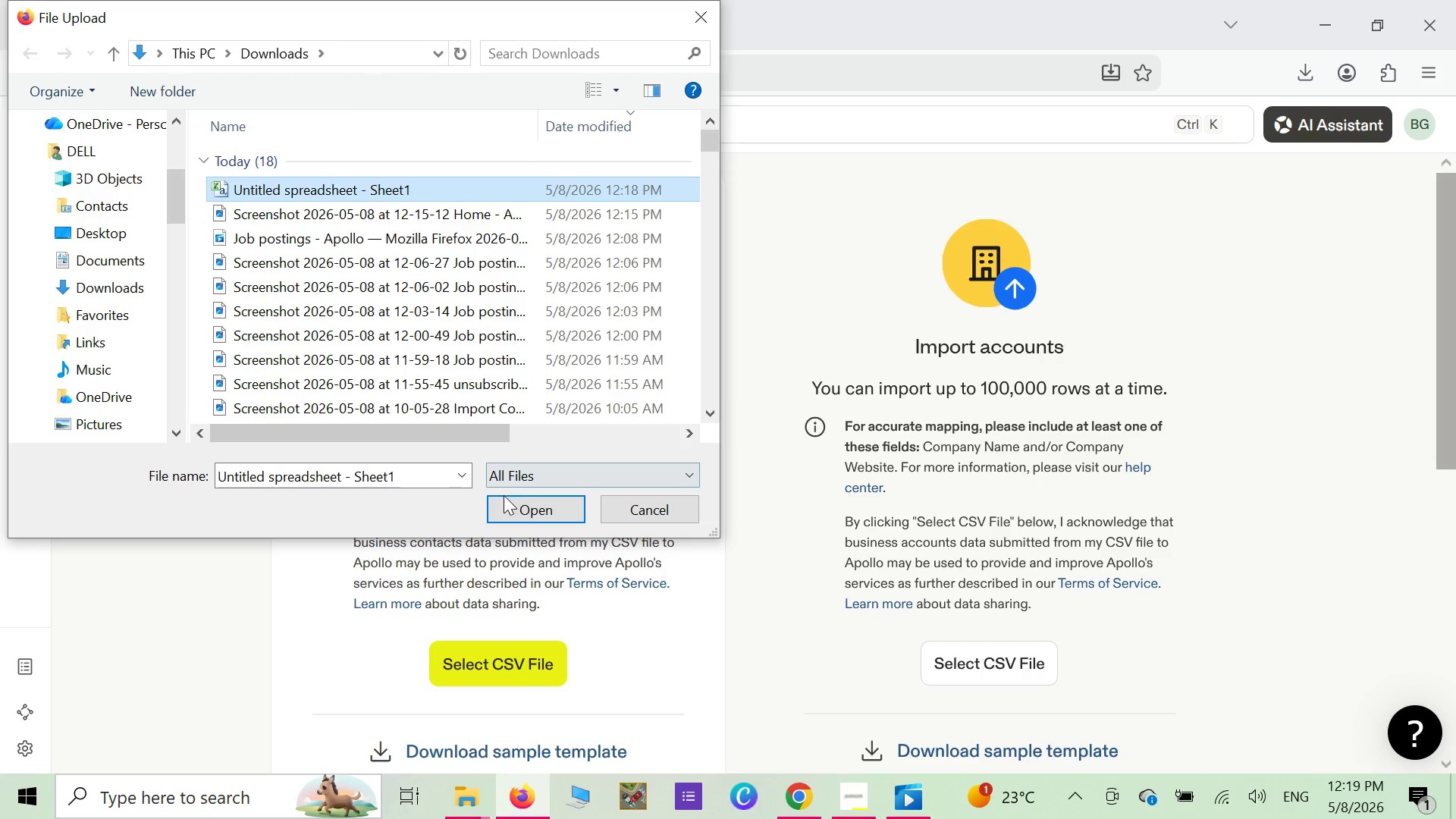 
left_click([508, 497])
 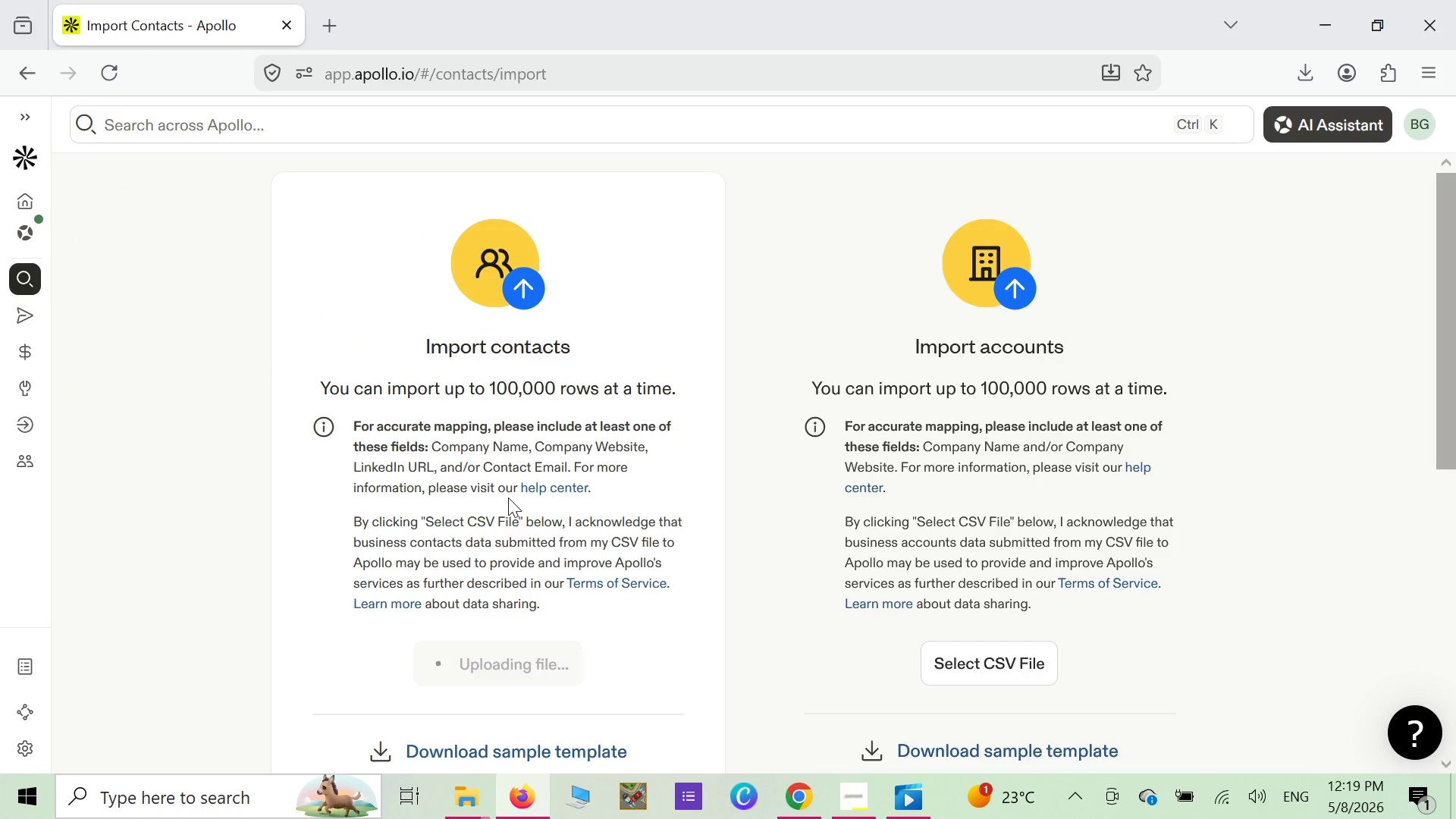 
mouse_move([520, 517])
 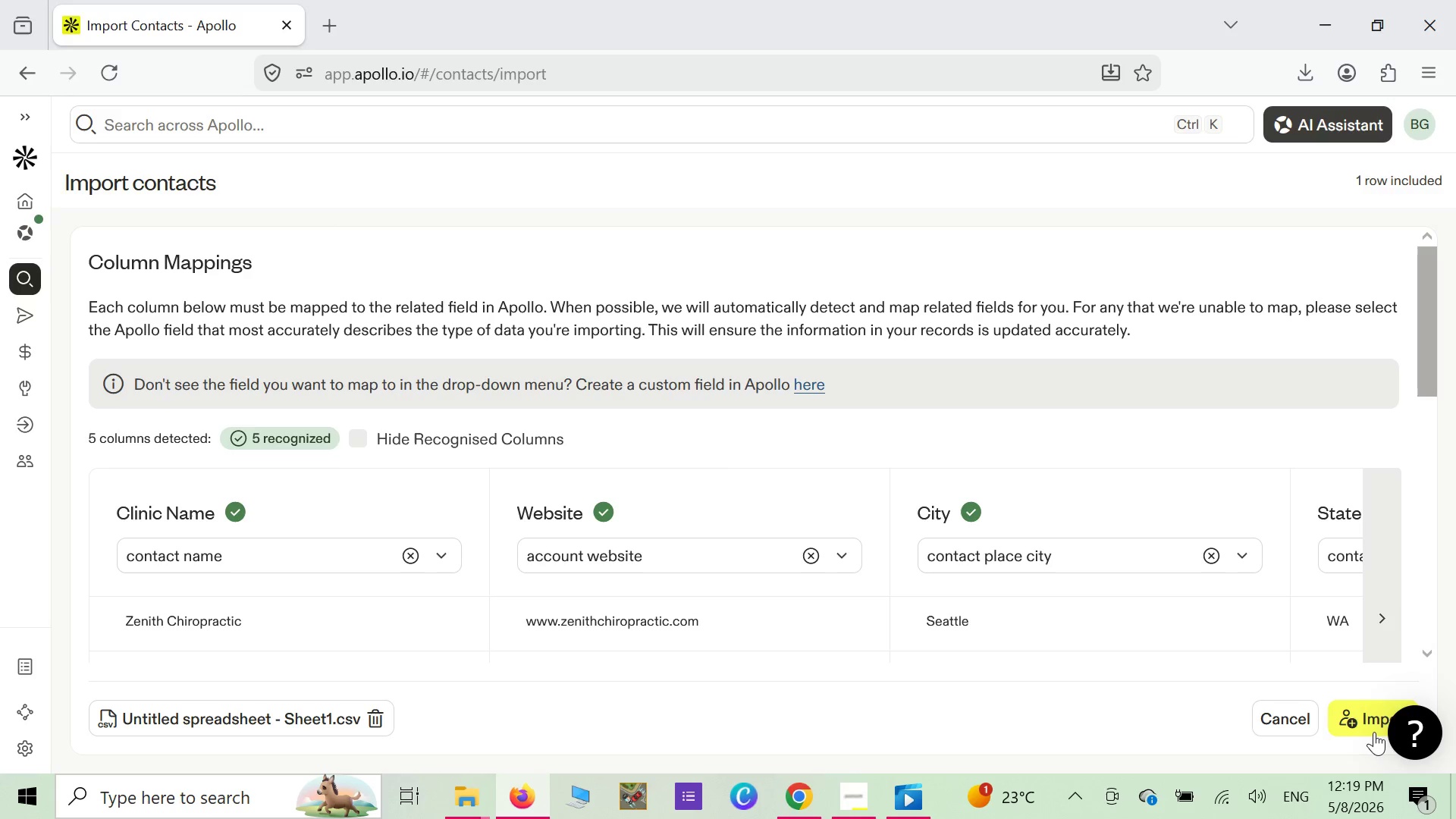 
left_click([1373, 726])
 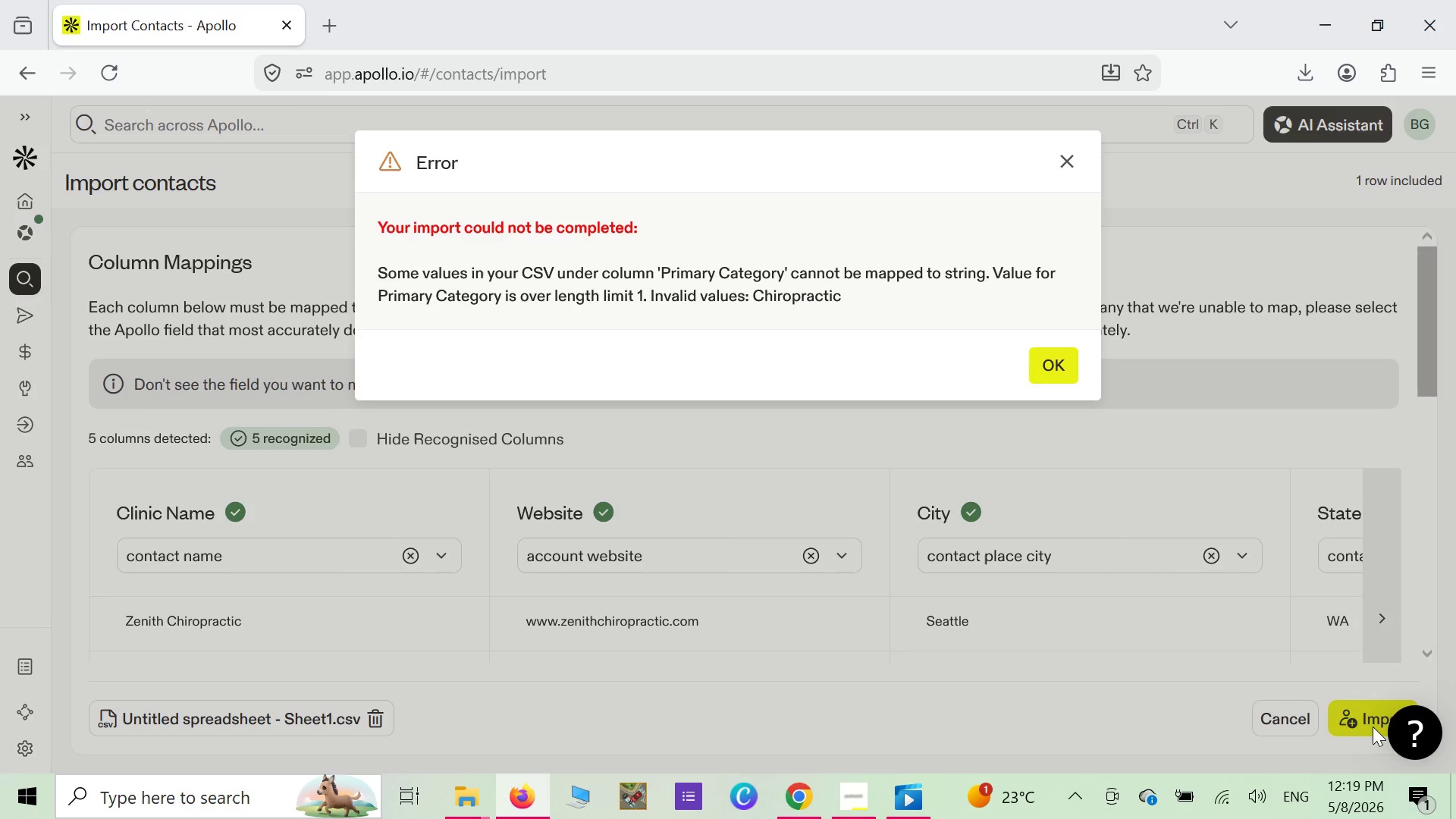 
wait(13.08)
 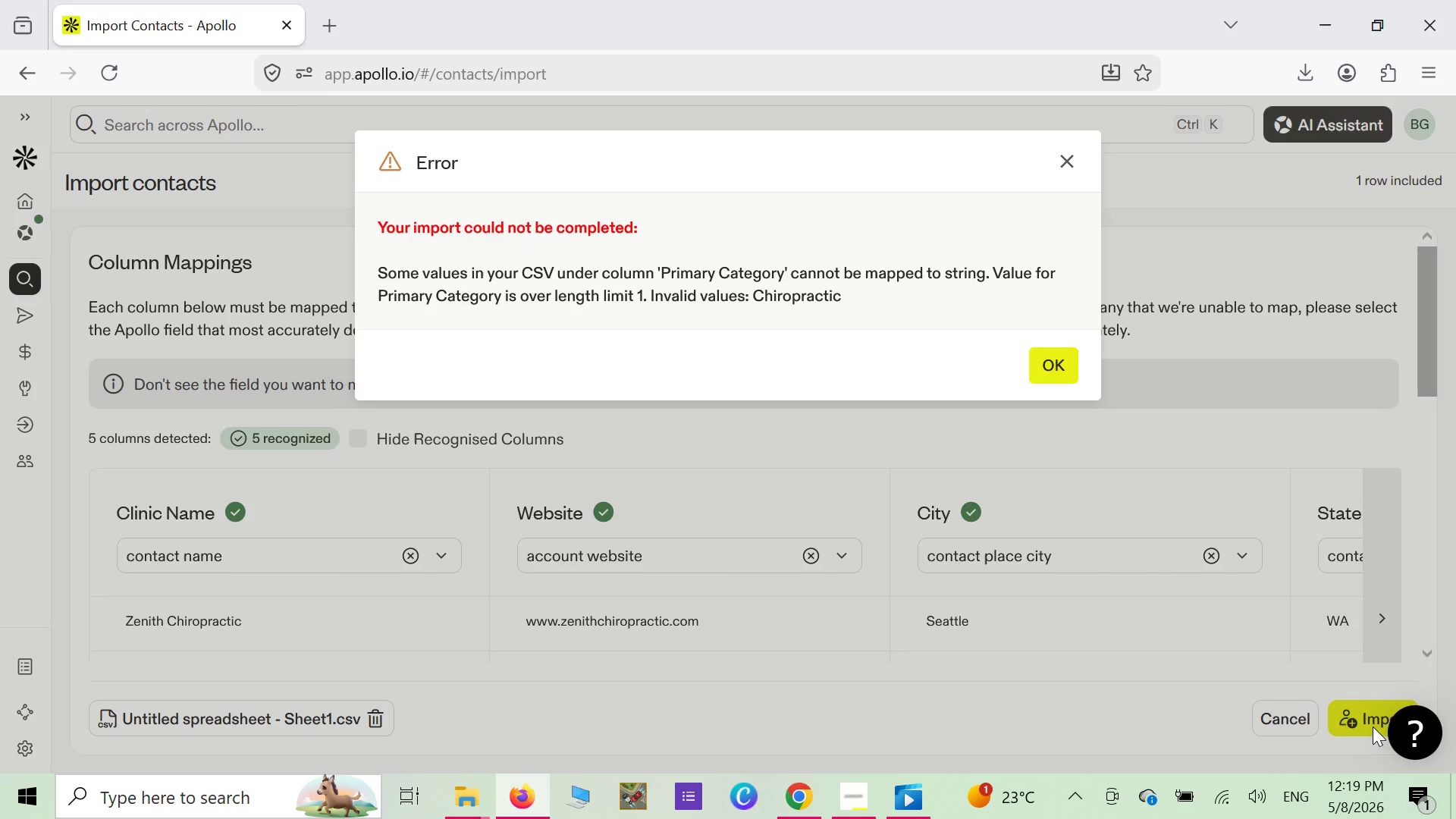 
left_click([1068, 372])
 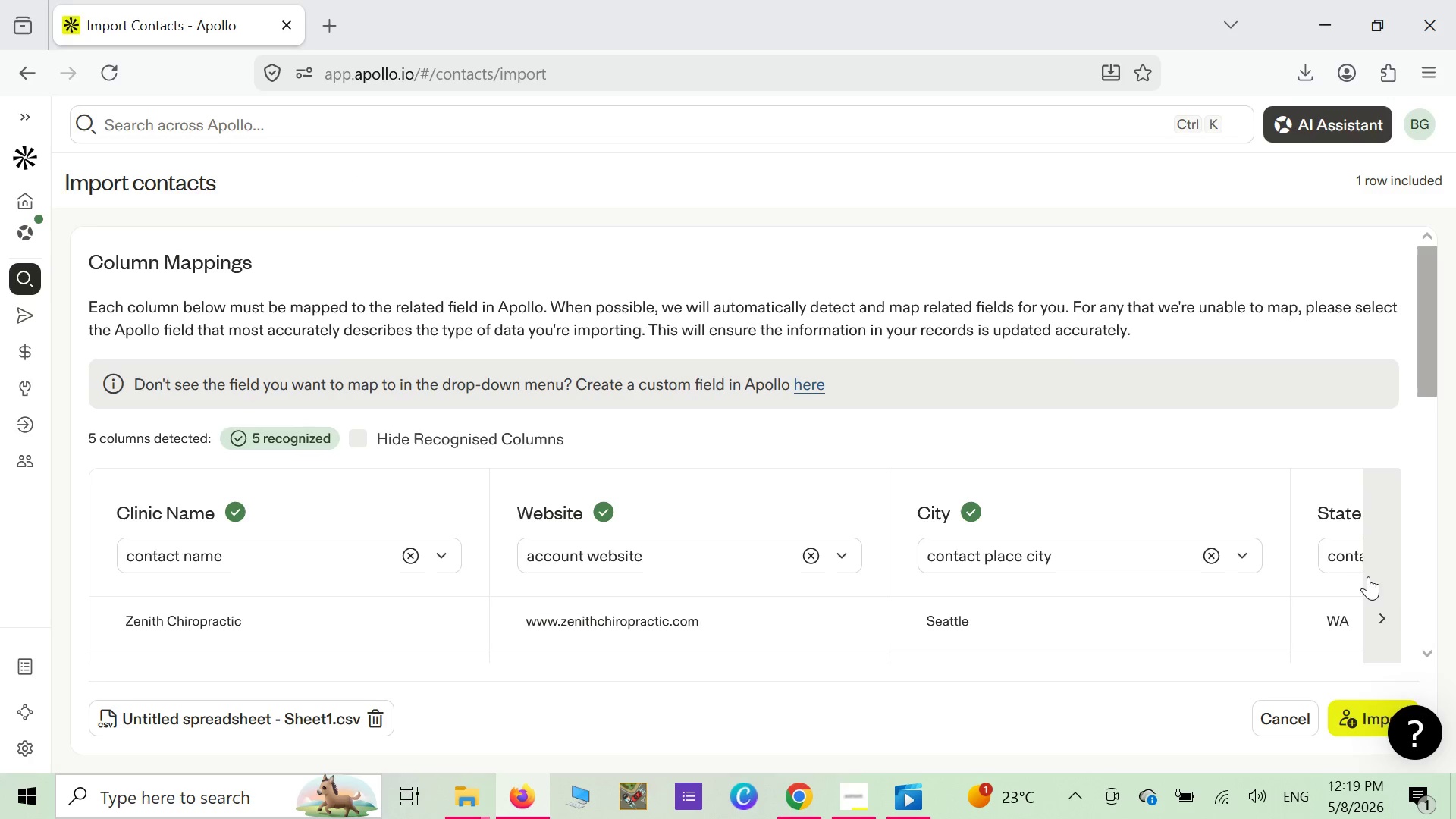 
left_click([1385, 604])
 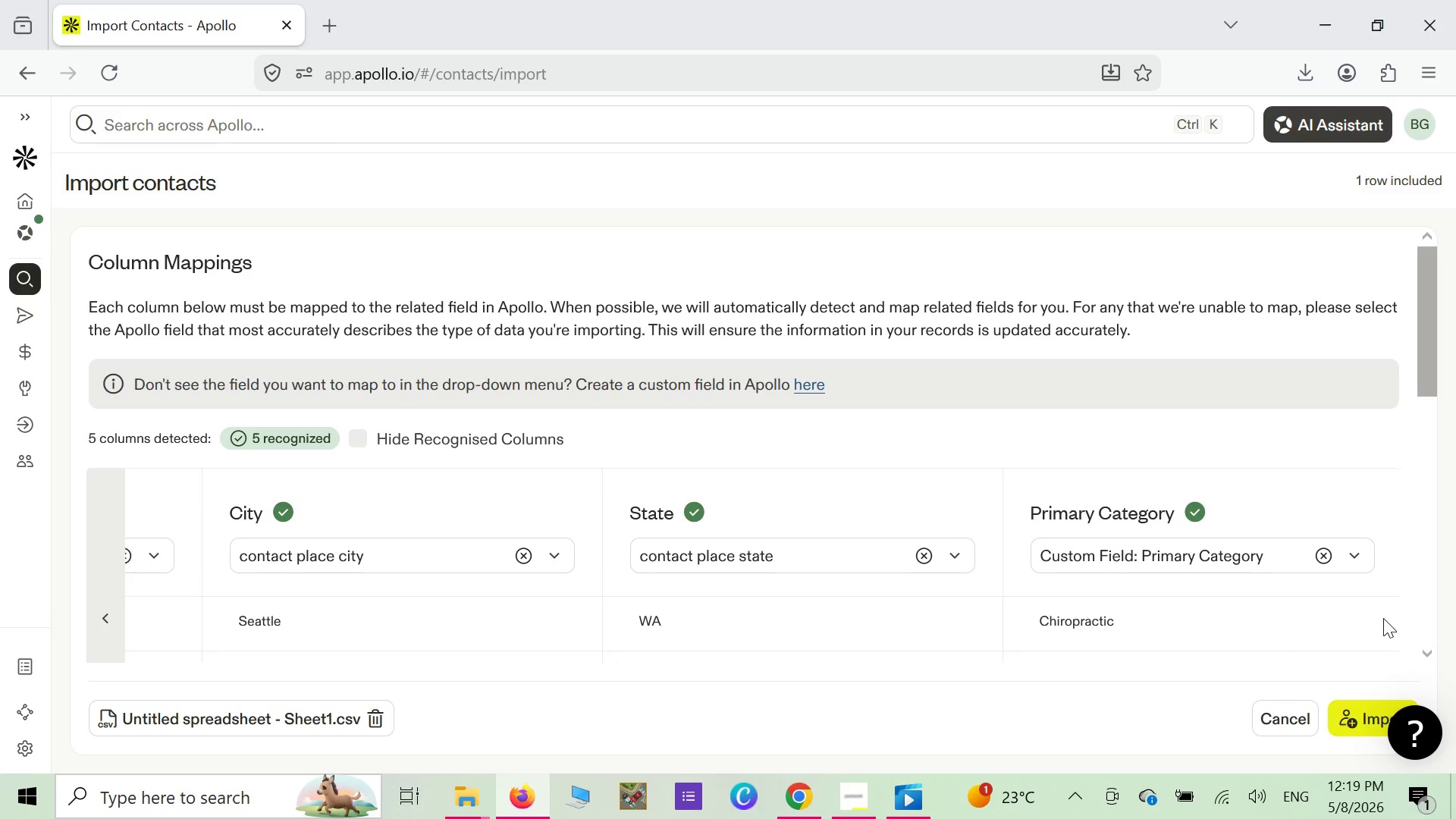 
left_click([1383, 619])
 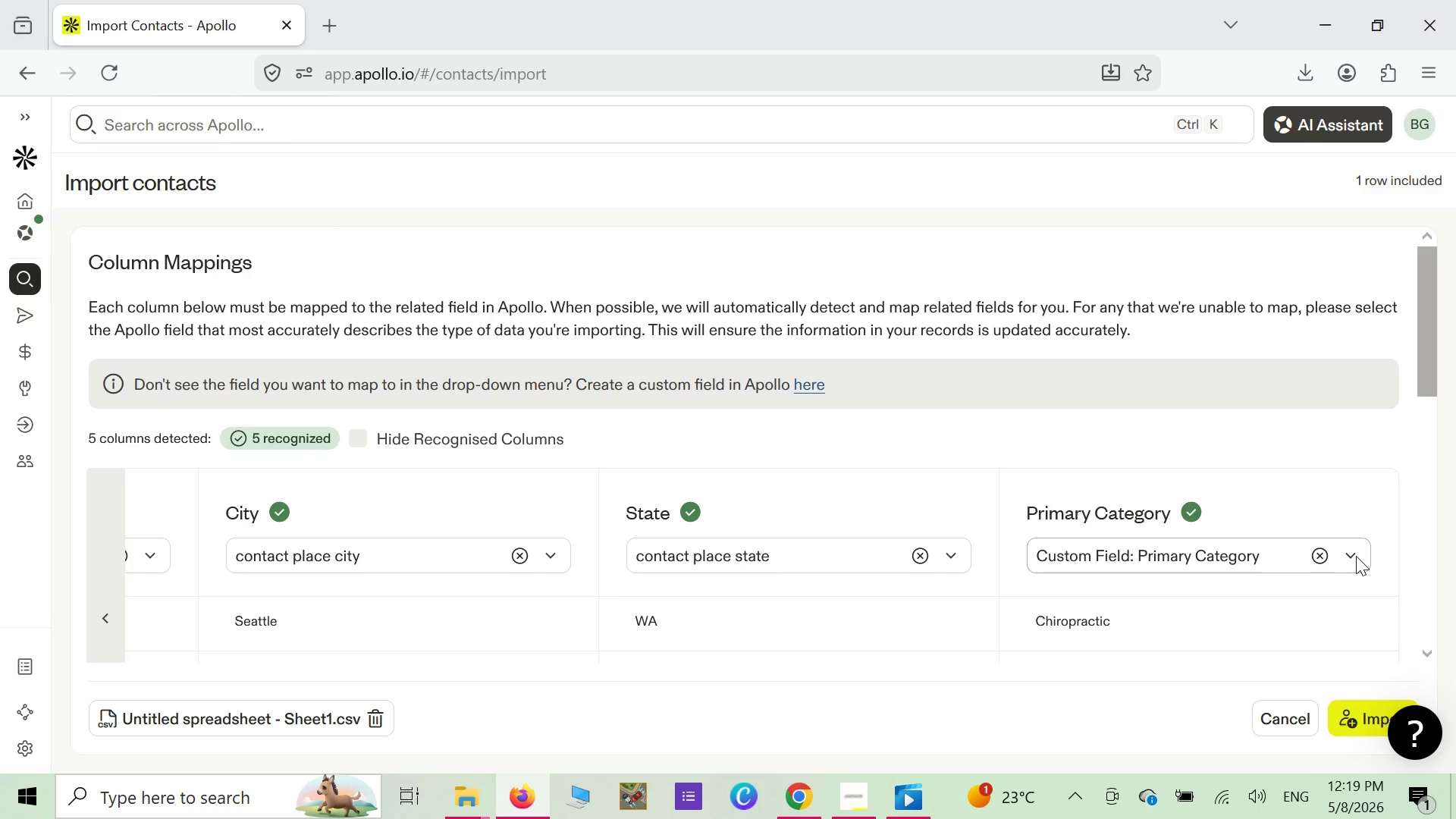 
left_click([1356, 556])
 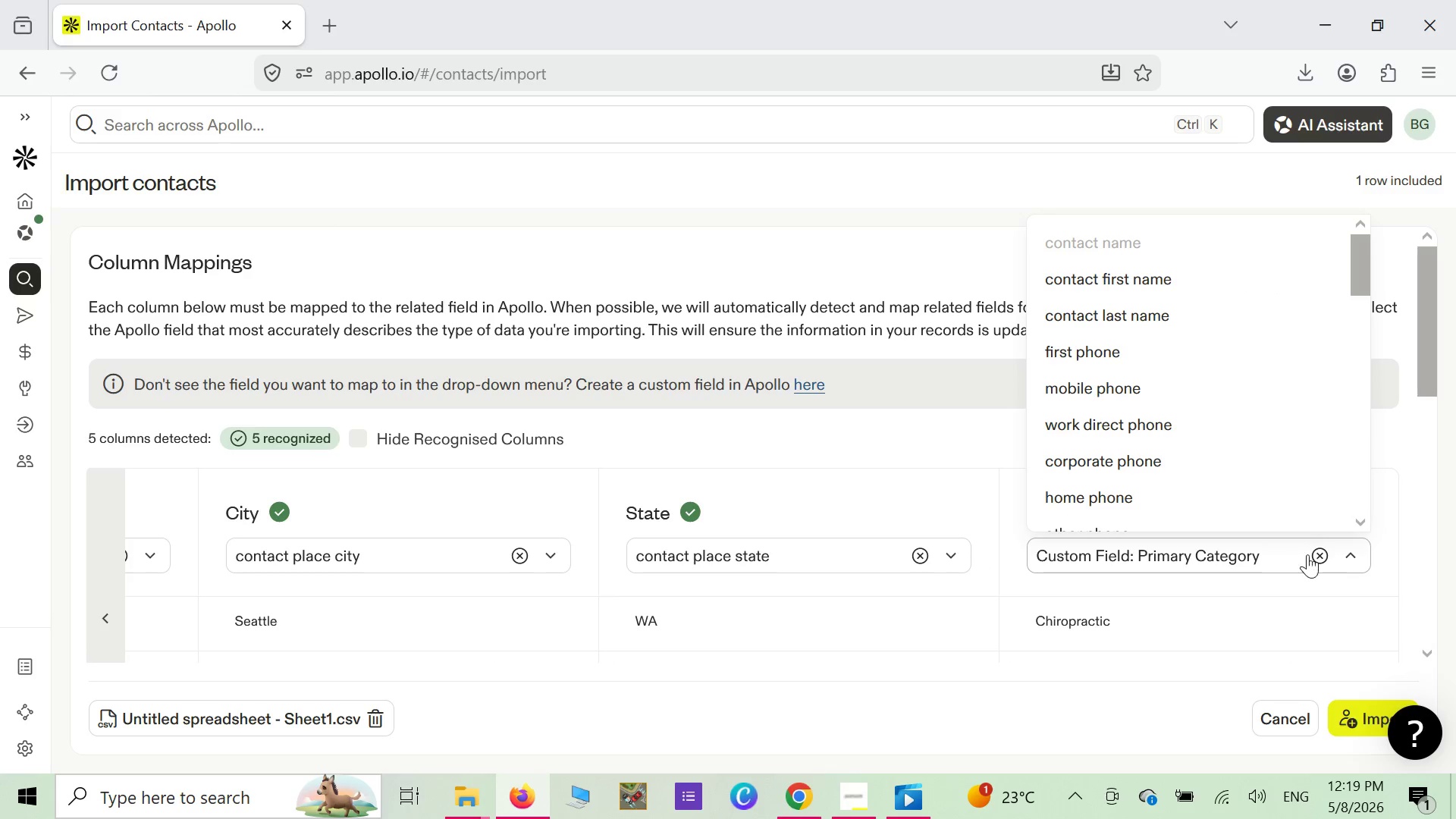 
scroll: coordinate [1299, 513], scroll_direction: down, amount: 2.0
 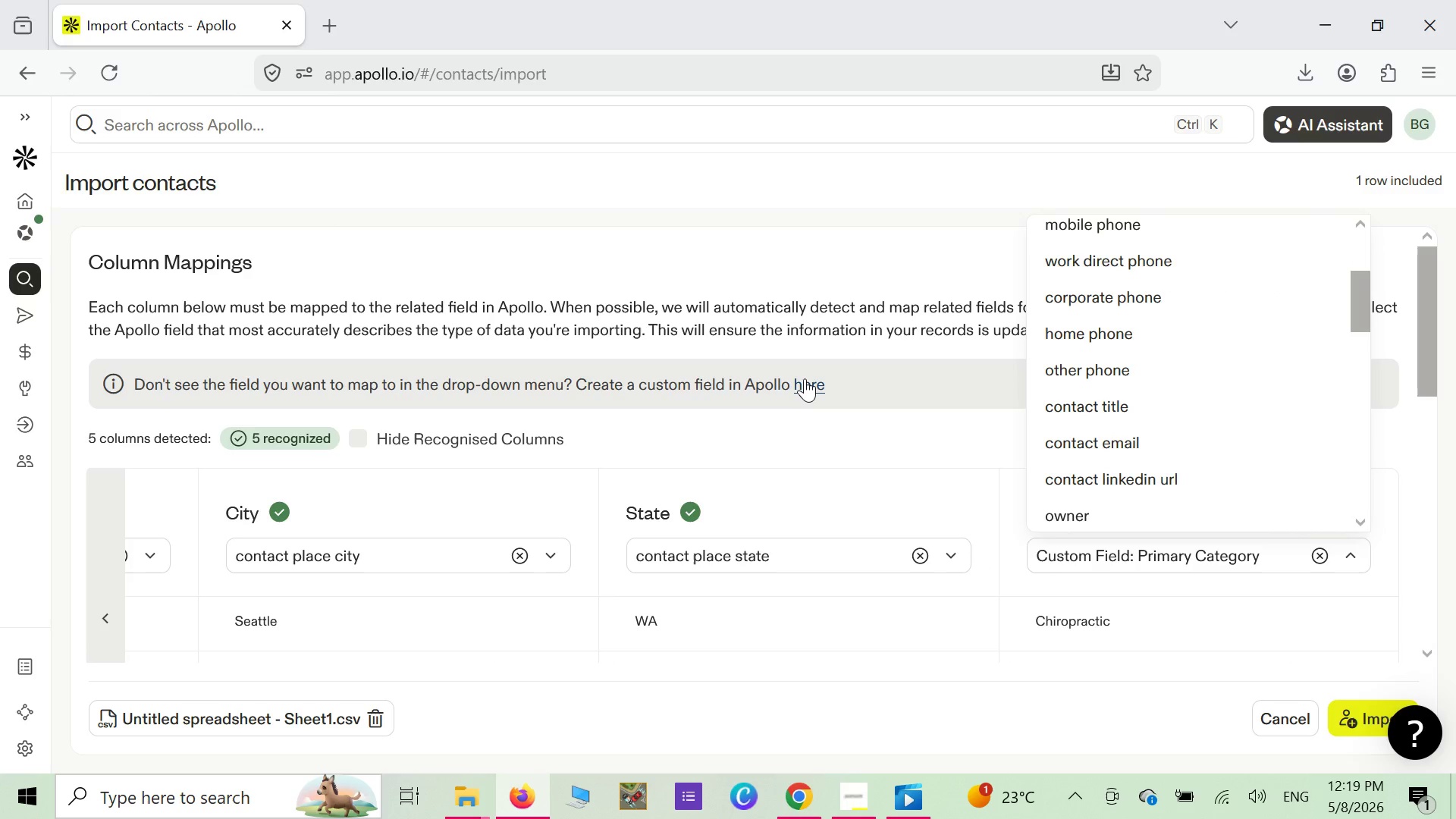 
left_click([805, 378])
 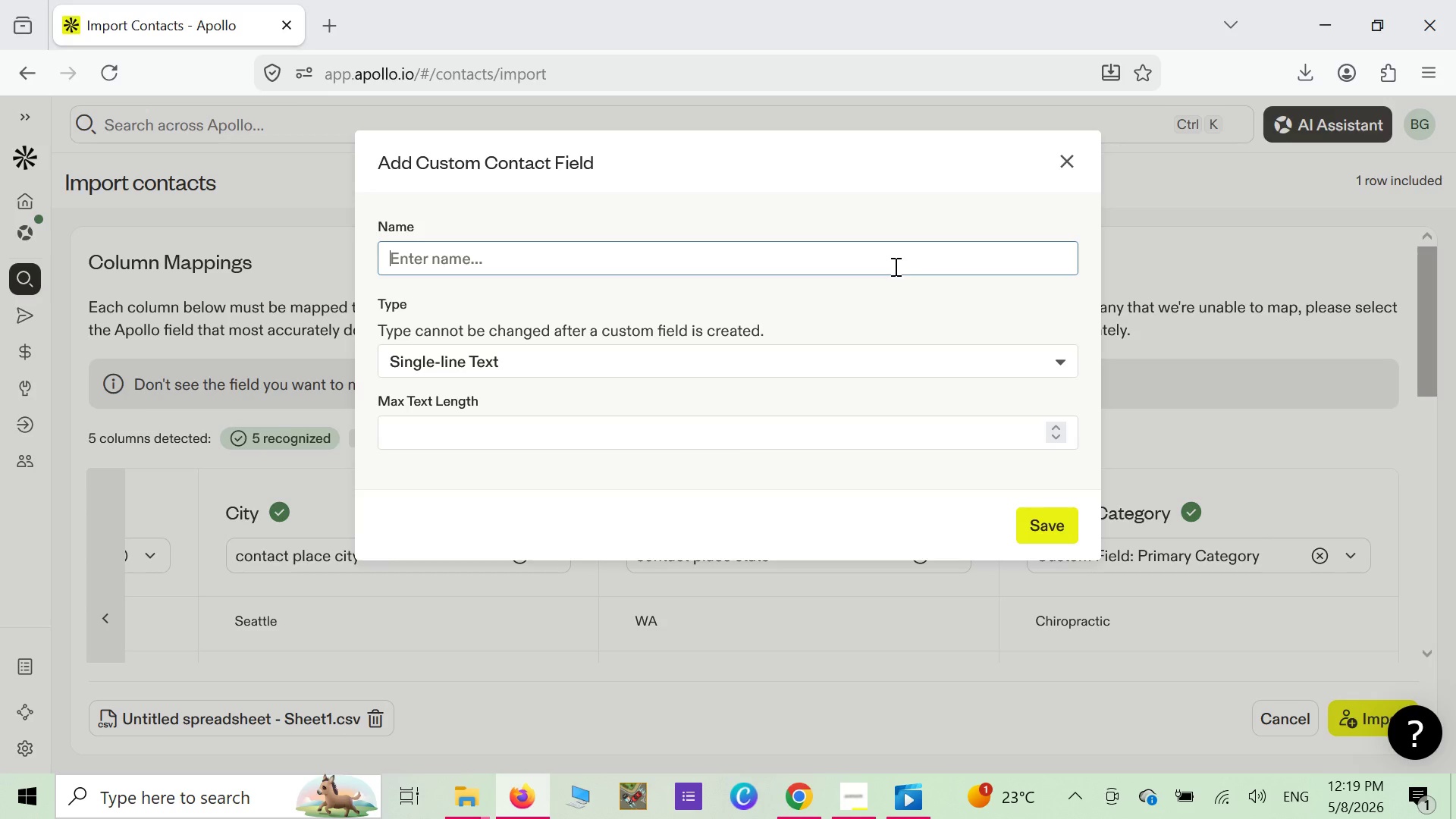 
wait(5.41)
 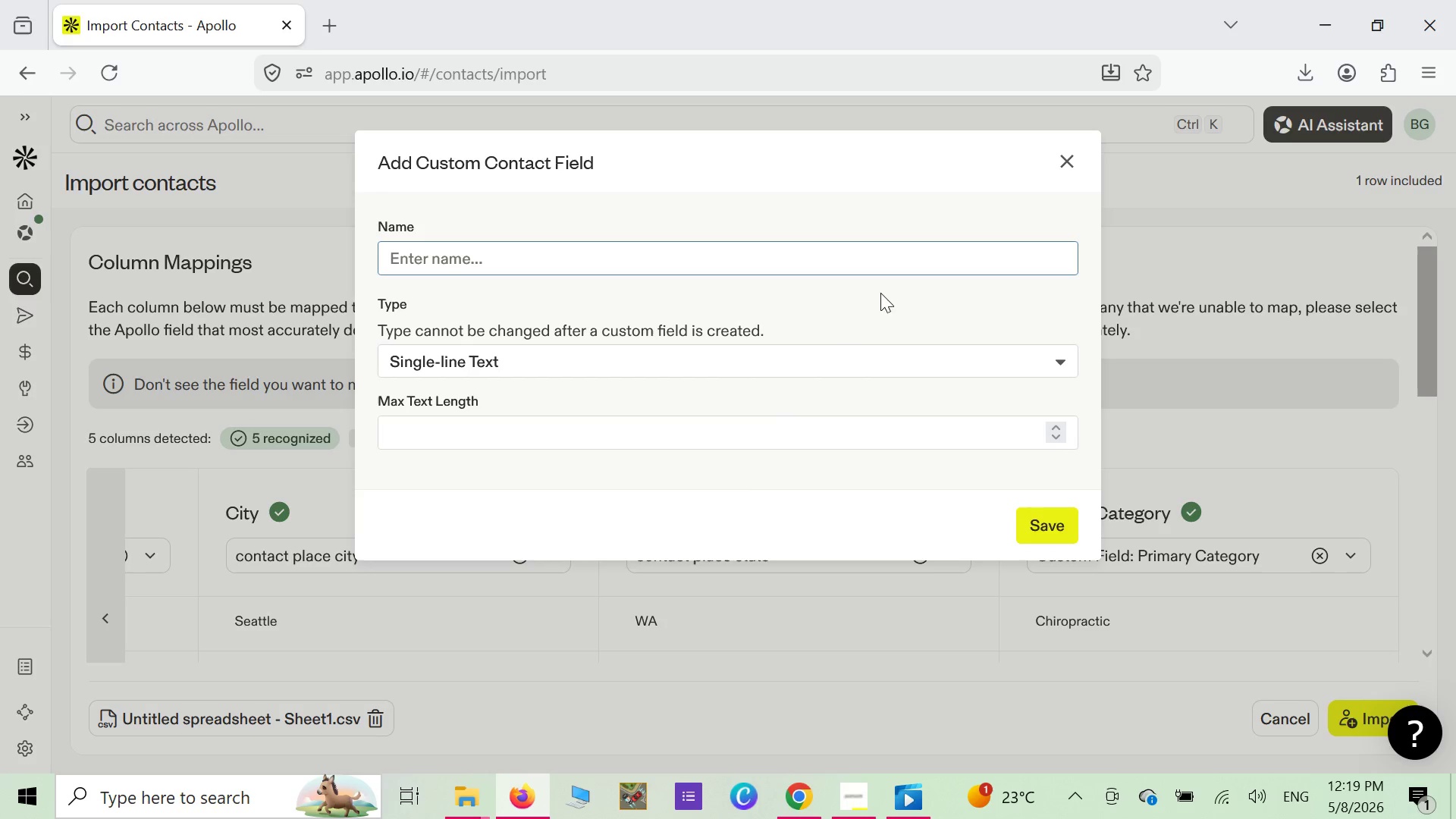 
type(primary specialty)
 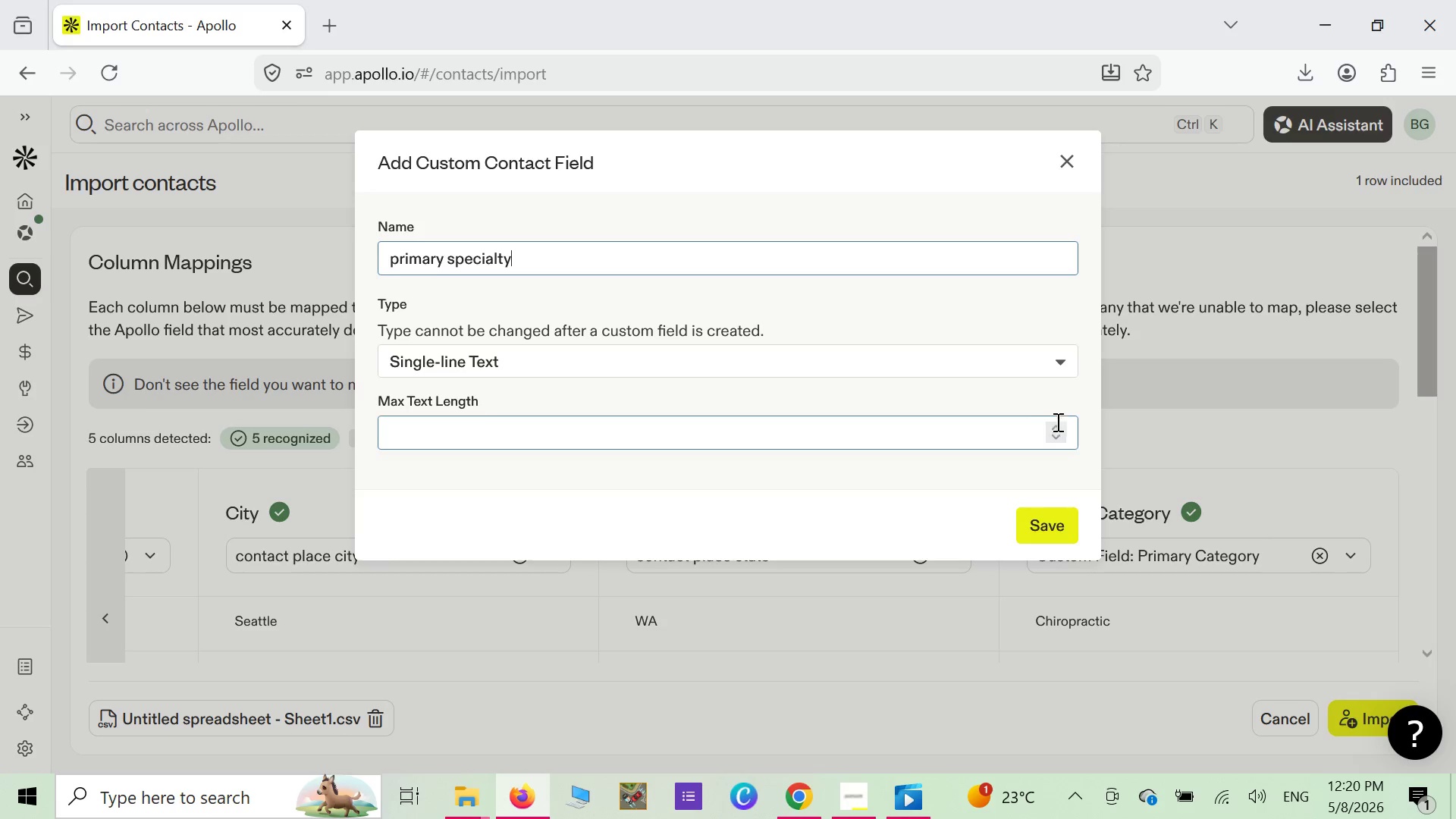 
left_click([1058, 431])
 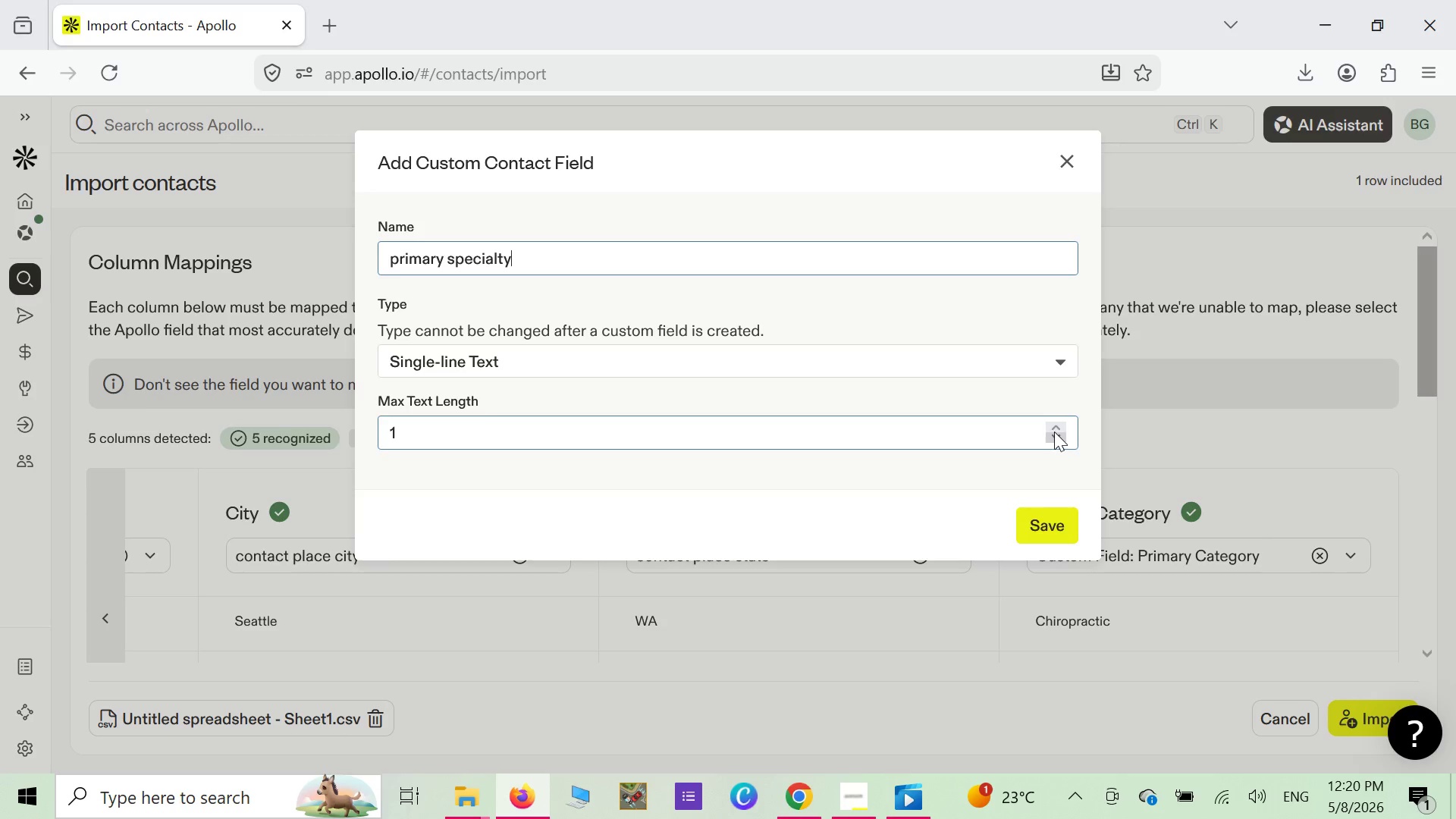 
left_click([1054, 430])
 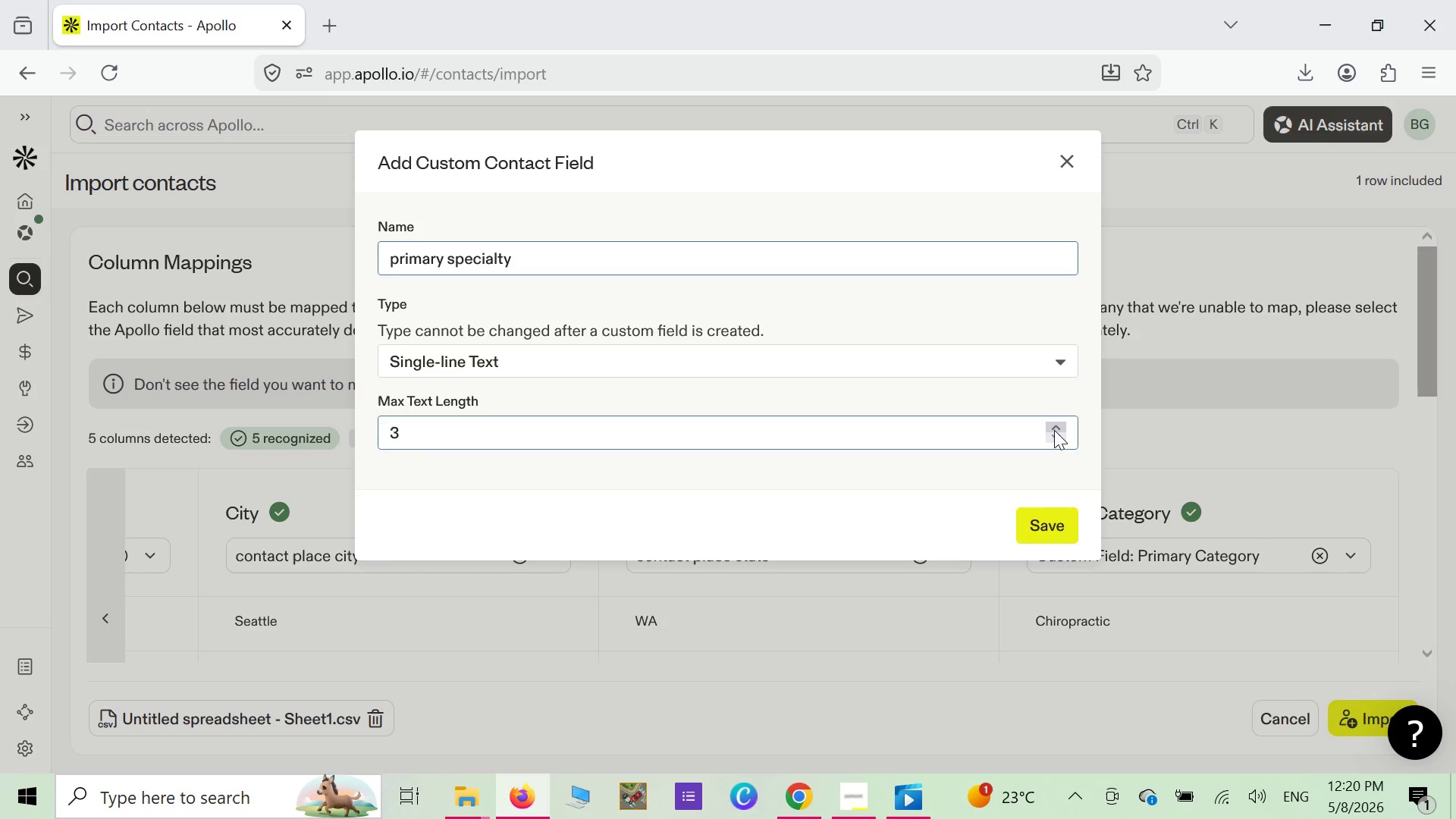 
double_click([1054, 430])
 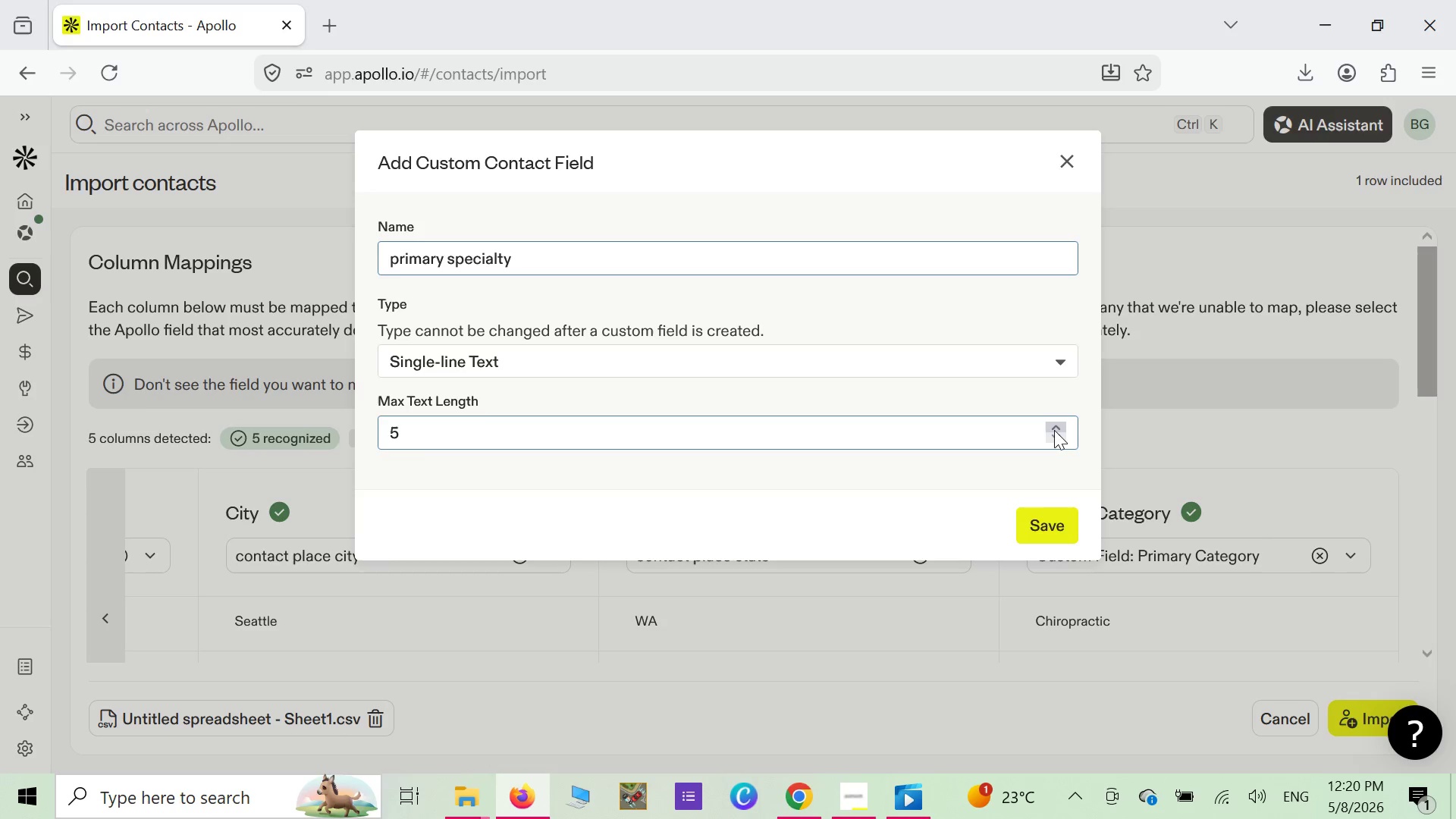 
triple_click([1054, 430])
 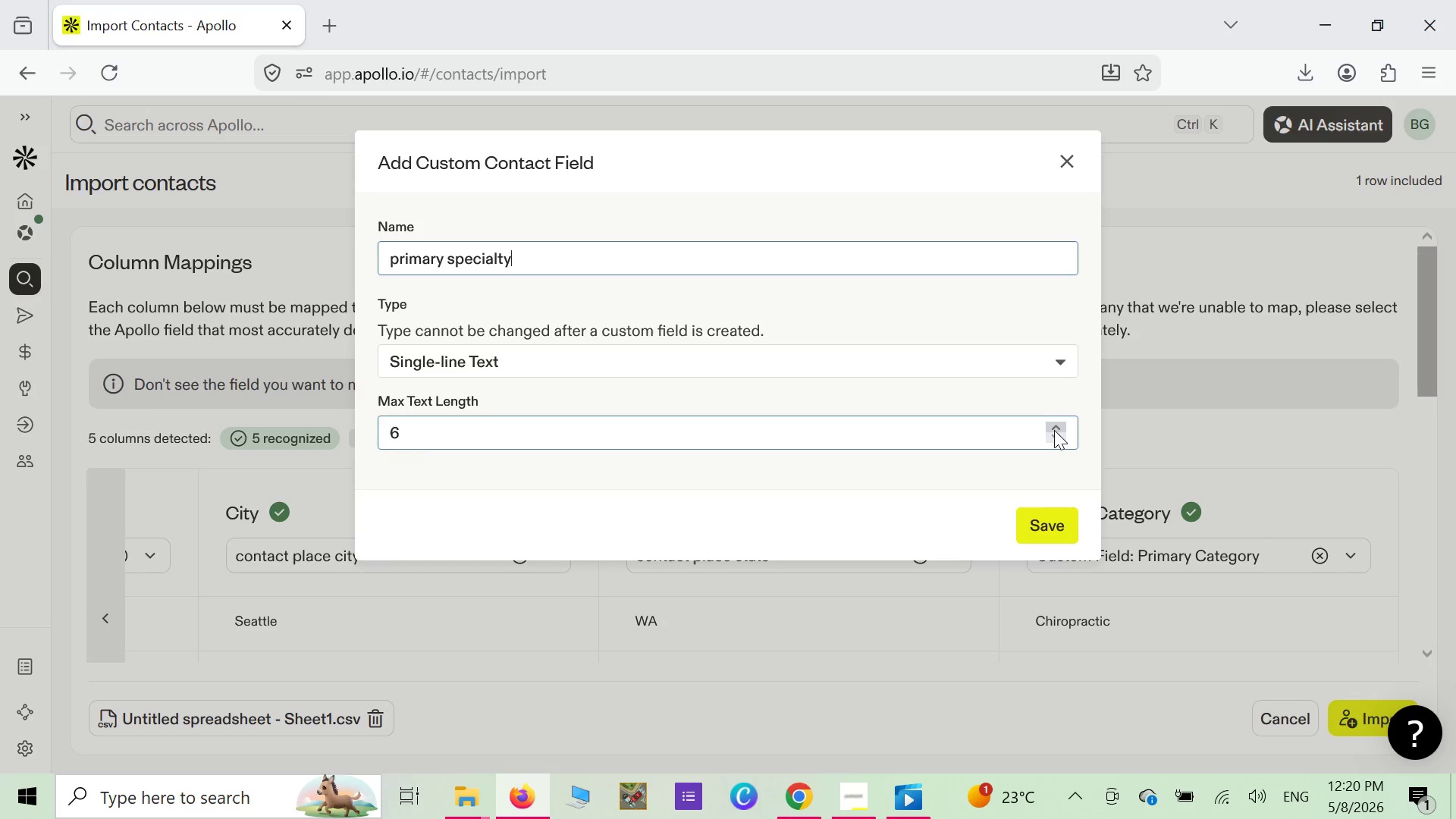 
triple_click([1054, 430])
 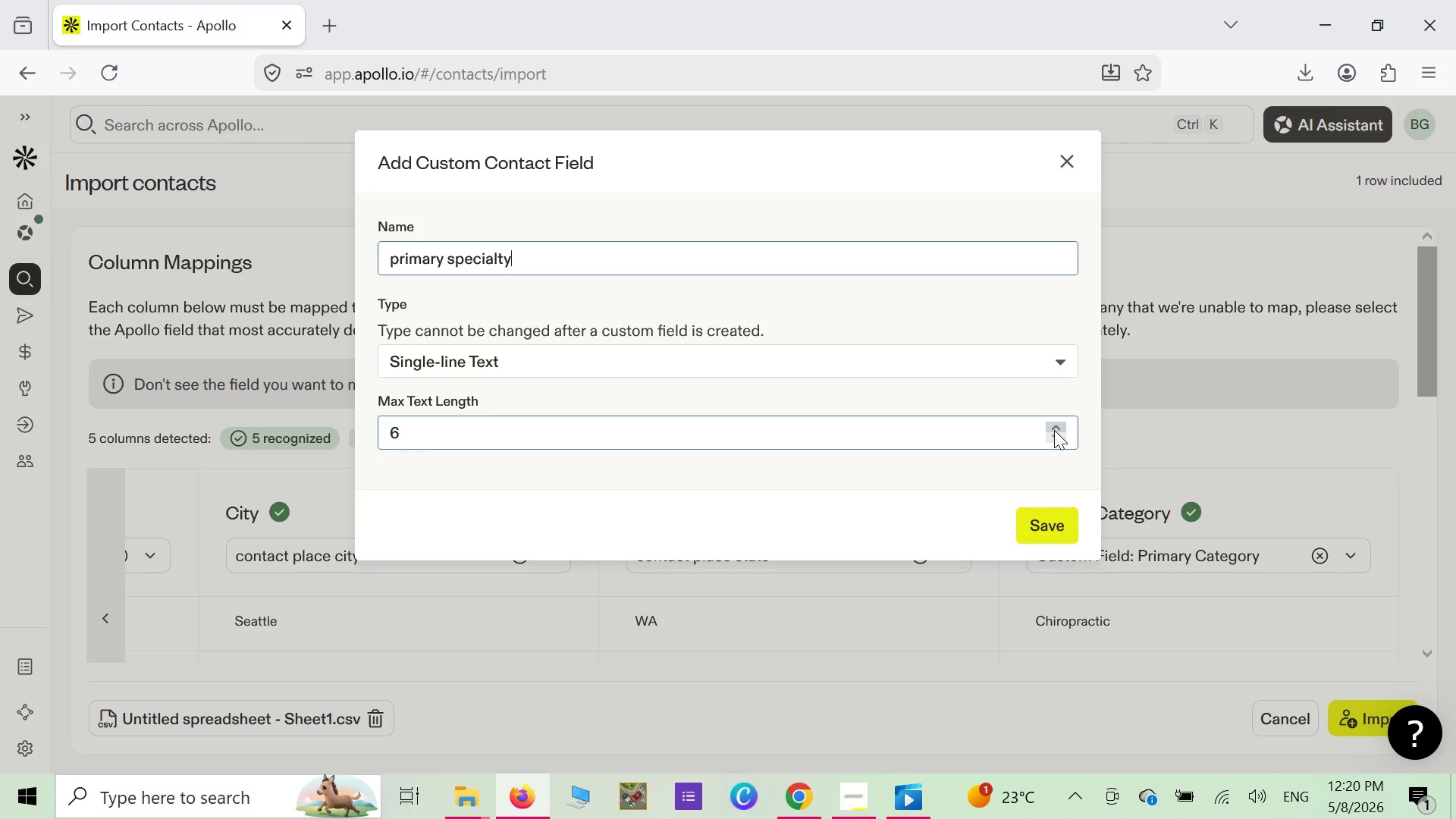 
triple_click([1054, 430])
 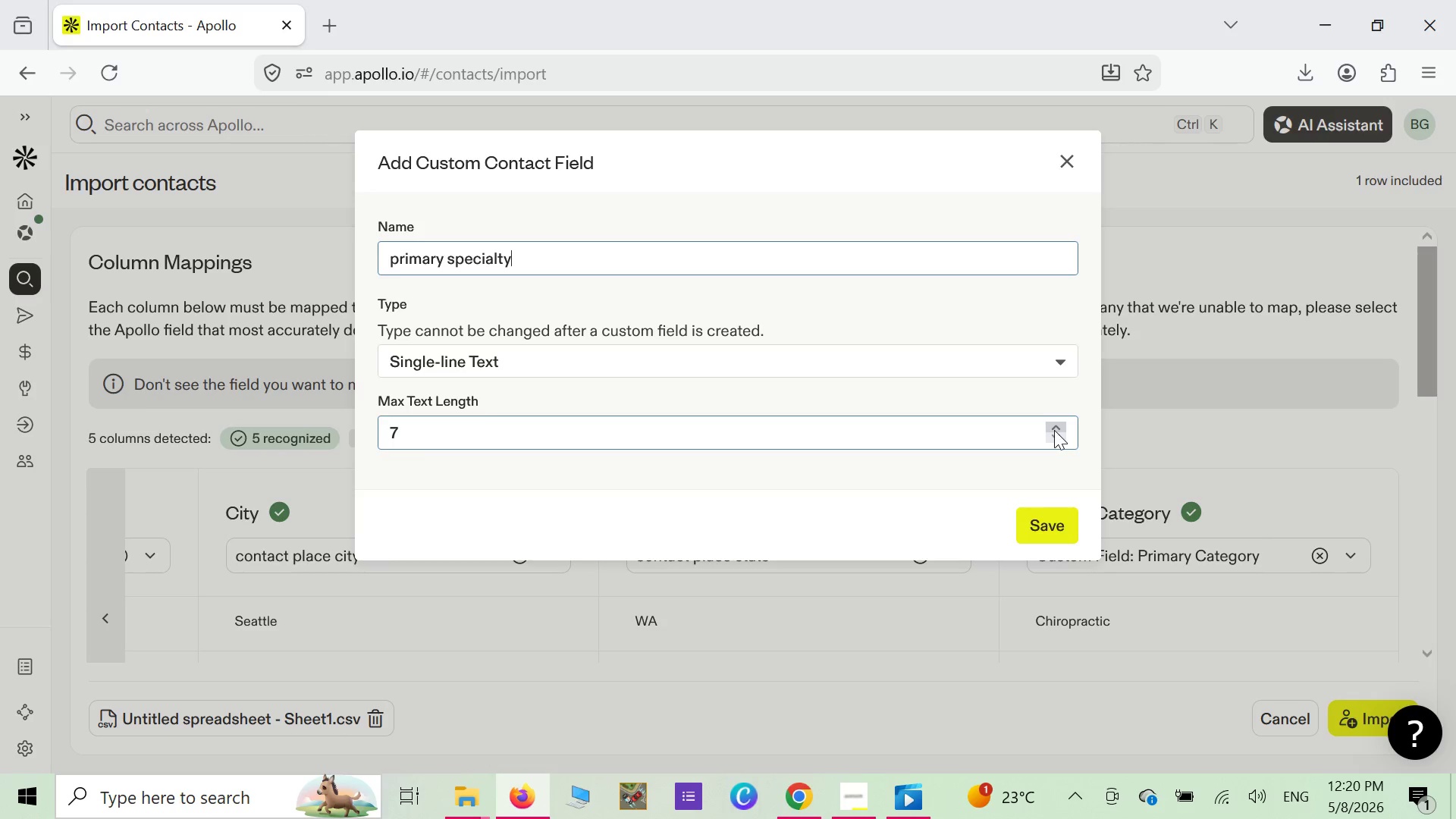 
triple_click([1054, 430])
 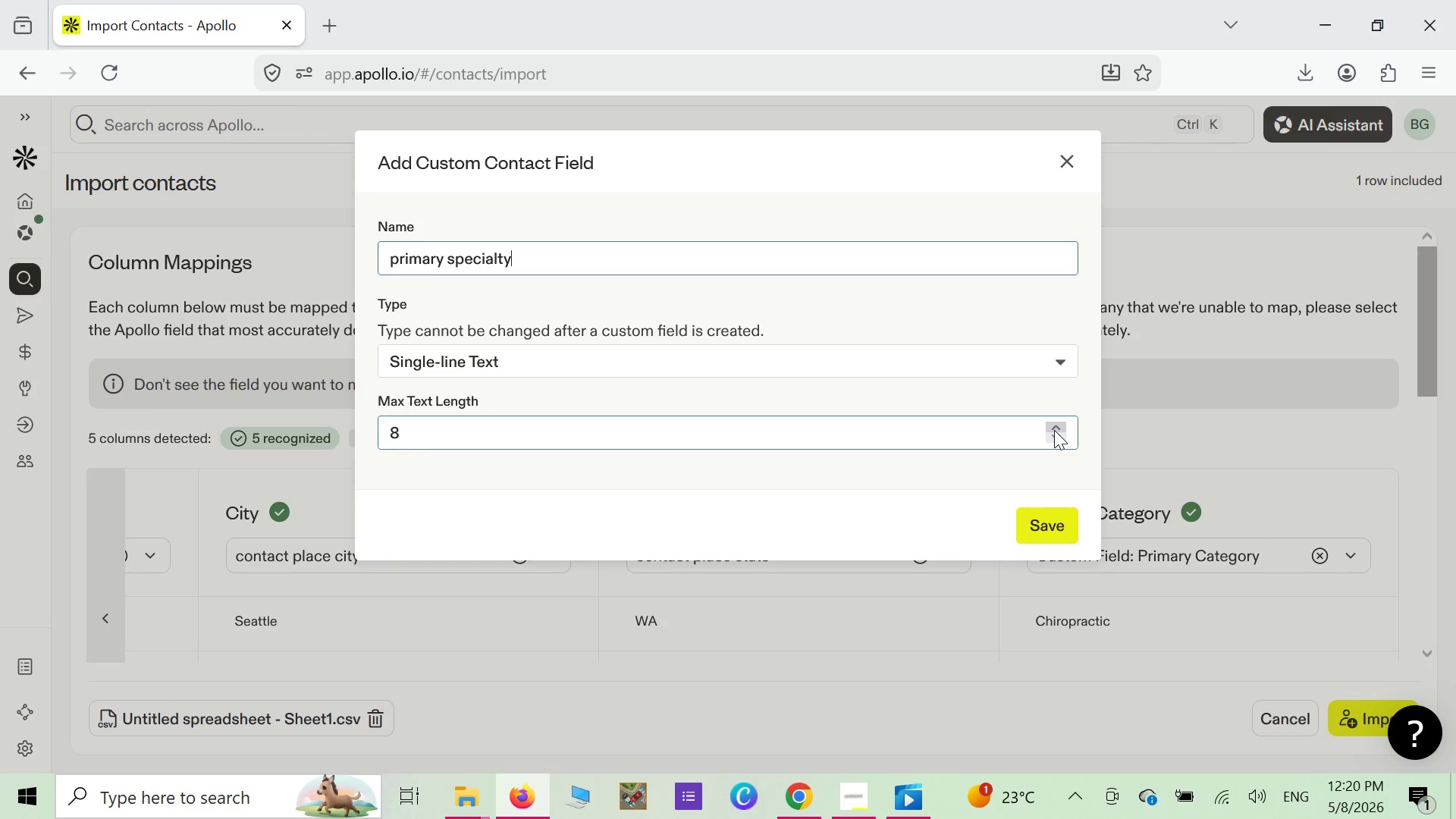 
left_click_drag(start_coordinate=[1054, 430], to_coordinate=[1059, 426])
 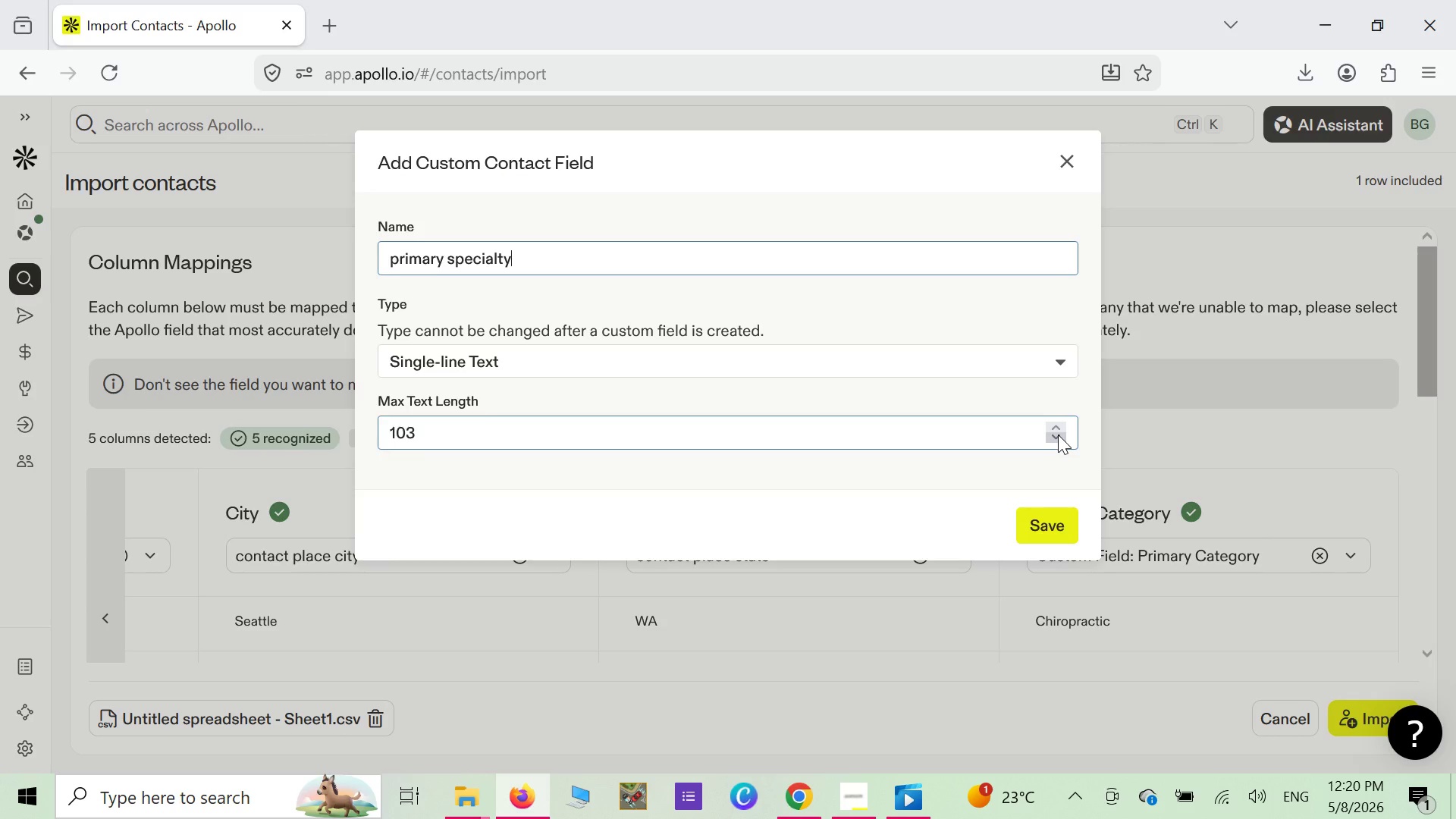 
double_click([1058, 435])
 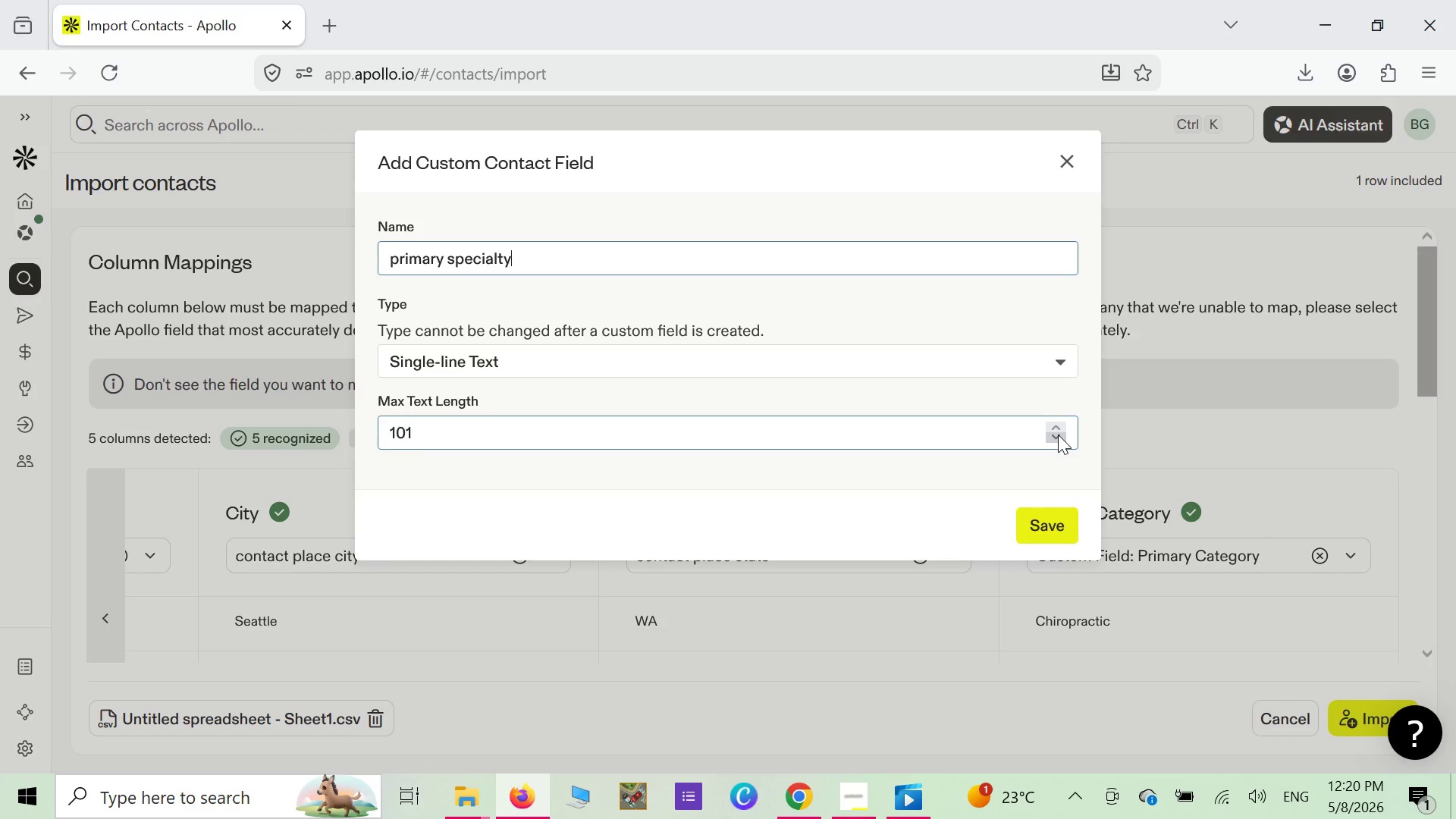 
left_click([1058, 435])
 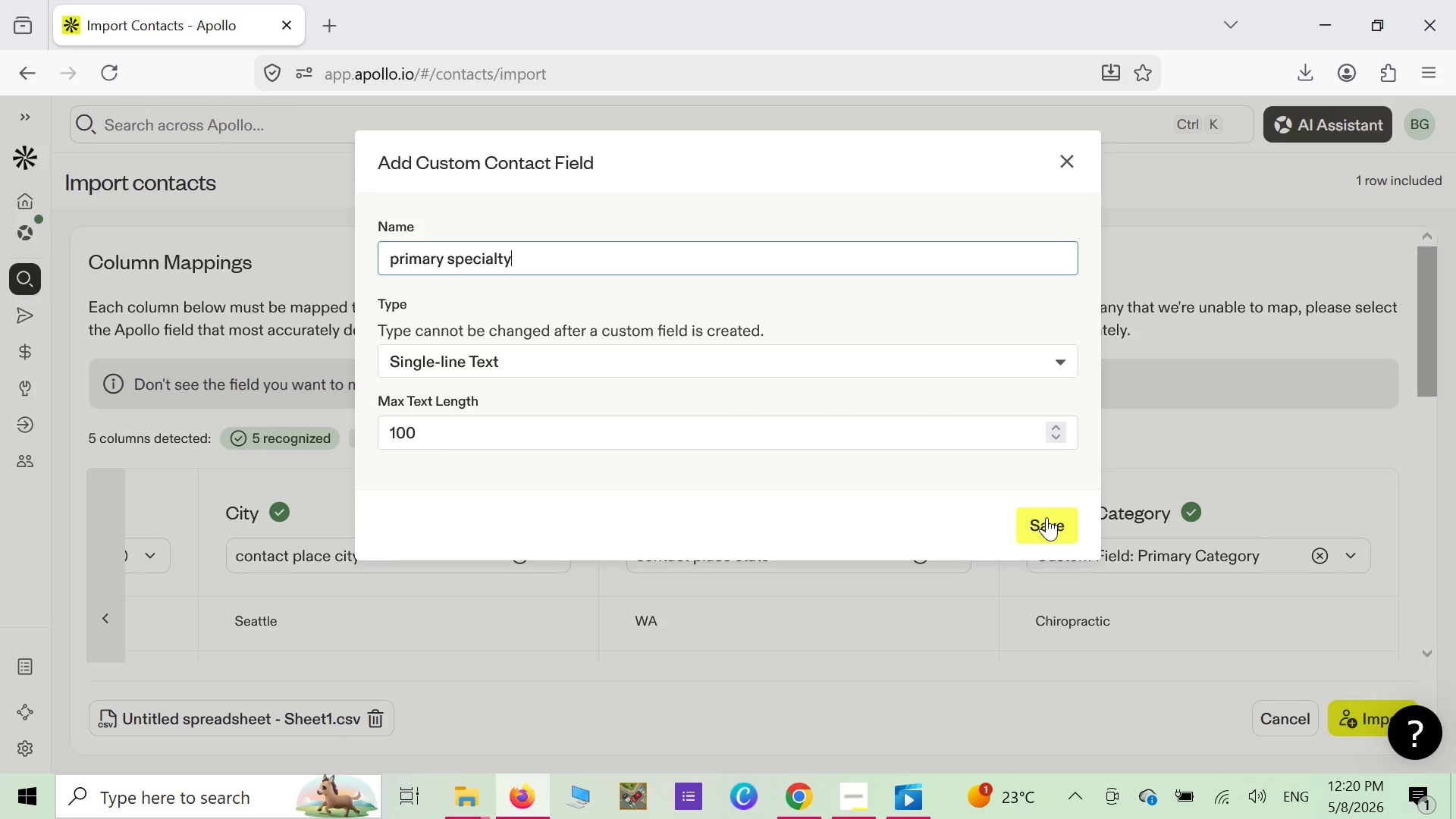 
left_click([1046, 517])
 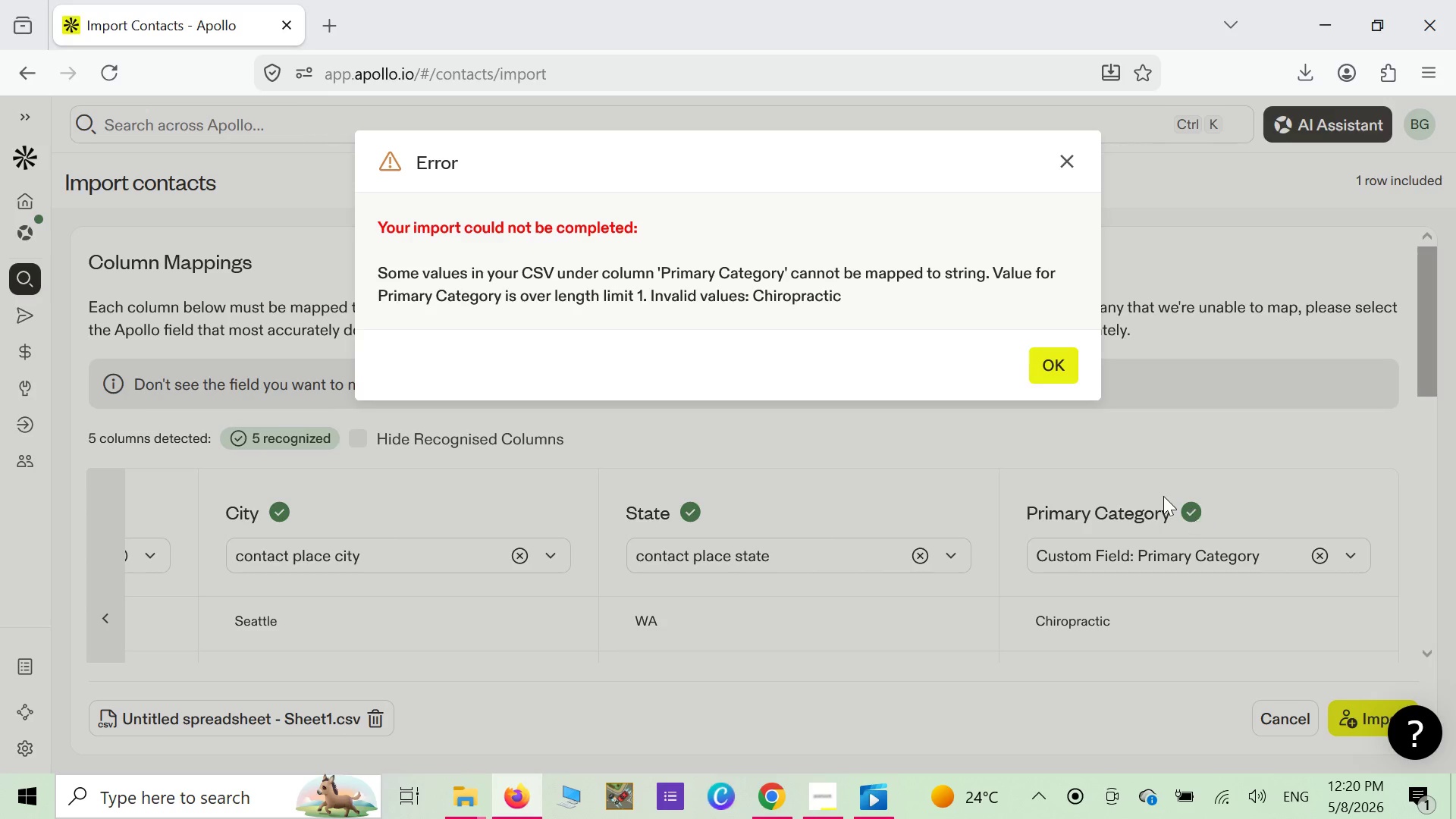 
wait(14.42)
 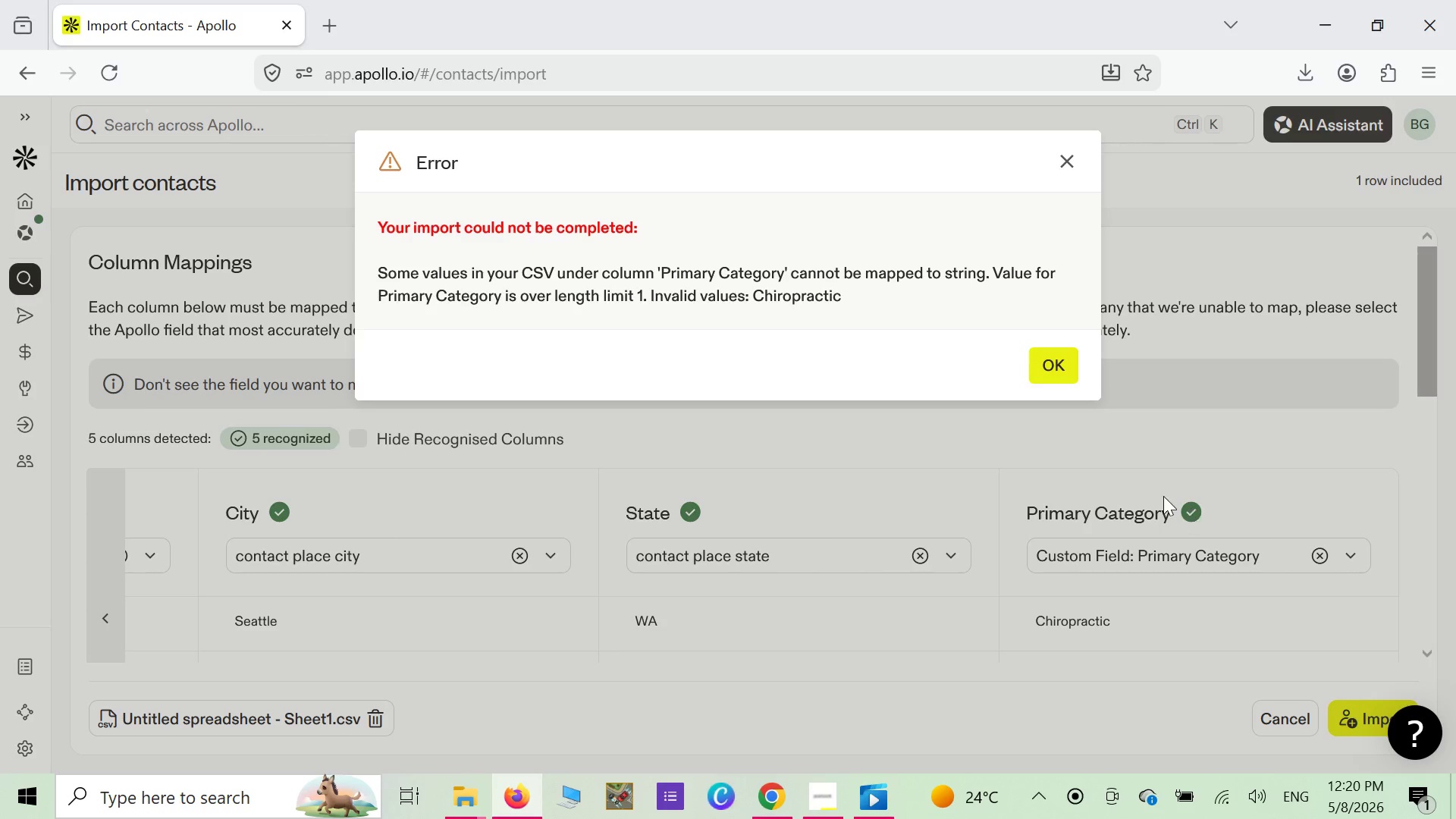 
left_click([1065, 370])
 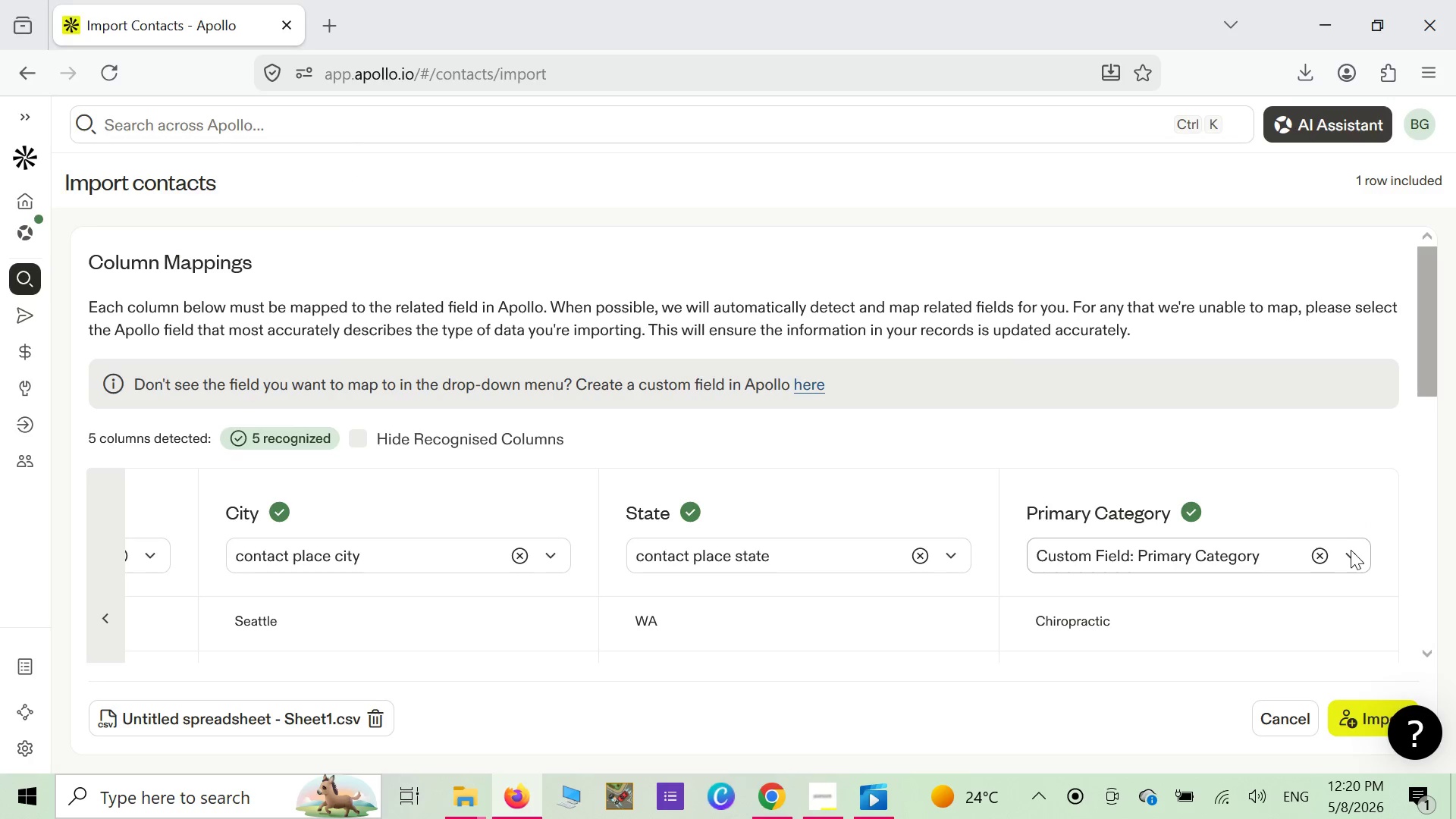 
left_click([1351, 552])
 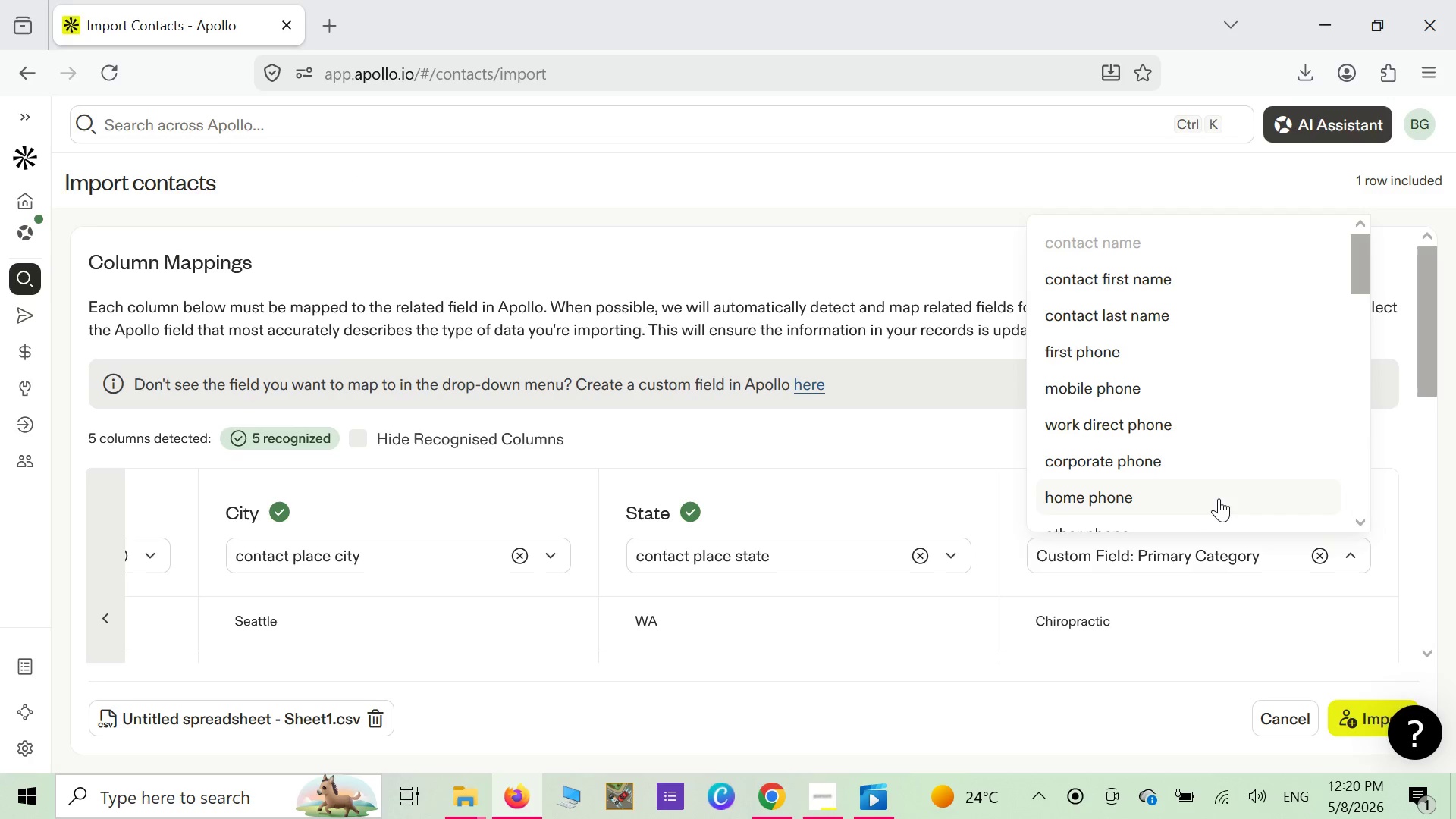 
scroll: coordinate [1214, 486], scroll_direction: down, amount: 17.0
 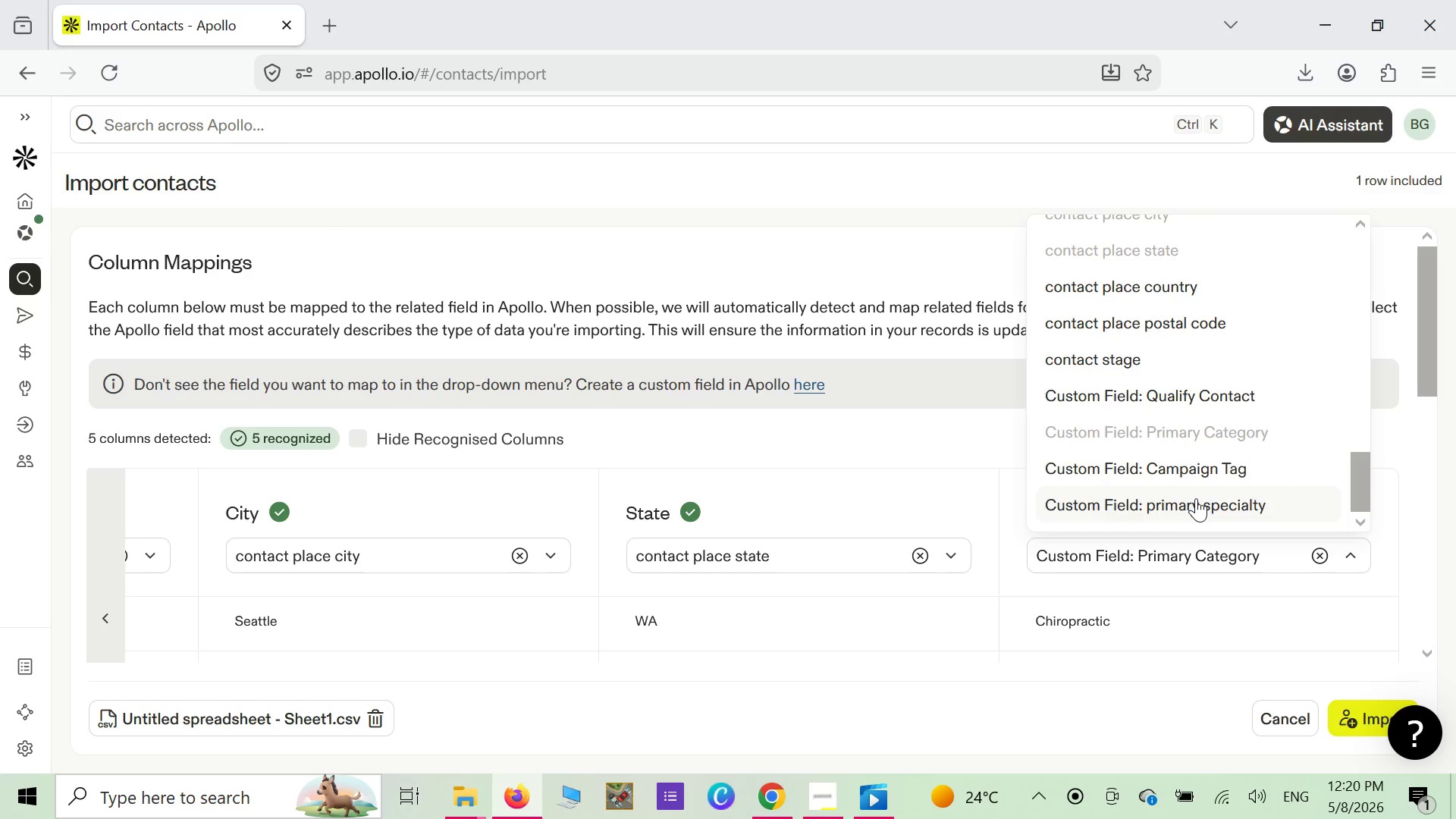 
left_click([1196, 498])
 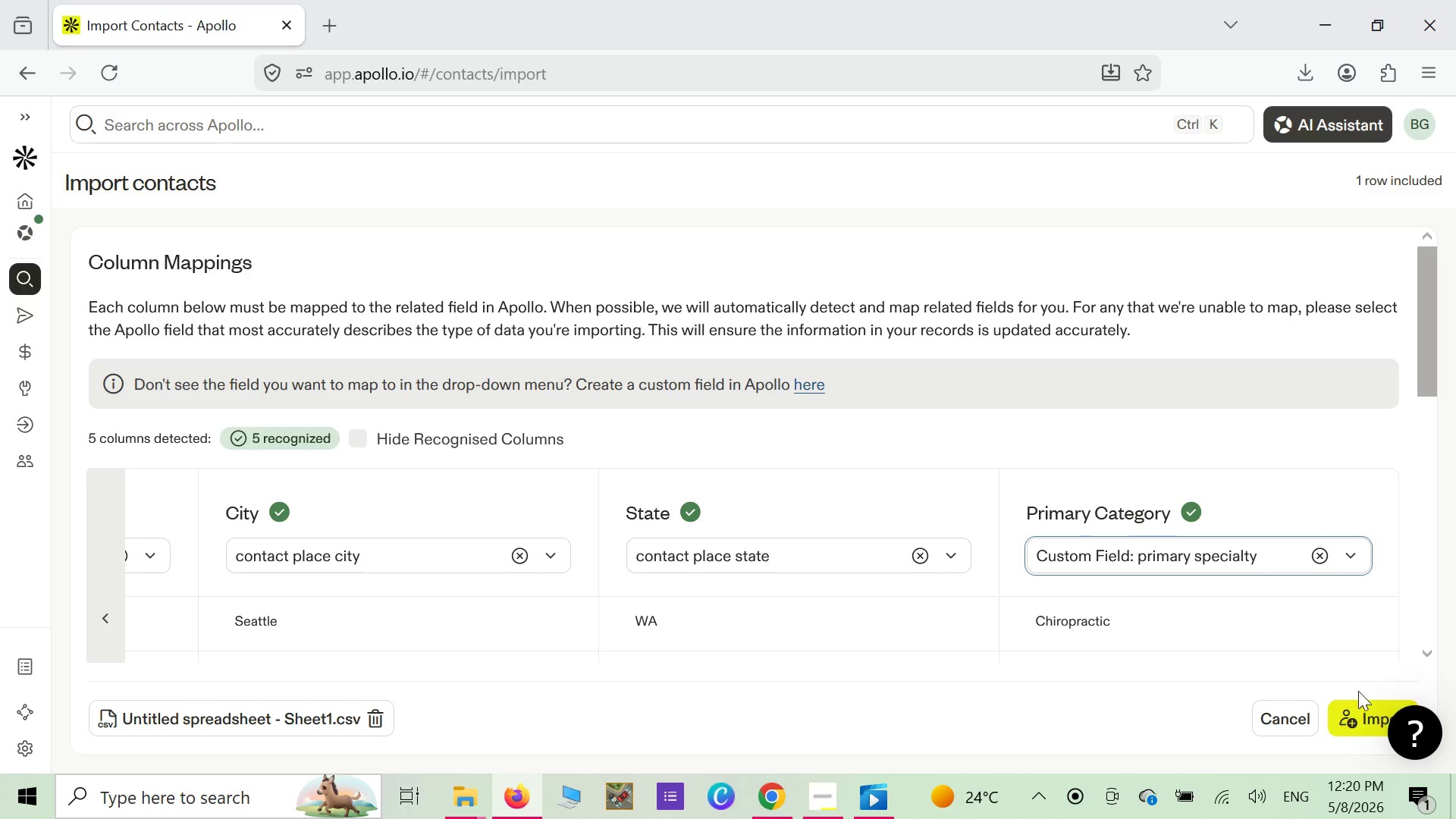 
left_click([1359, 717])
 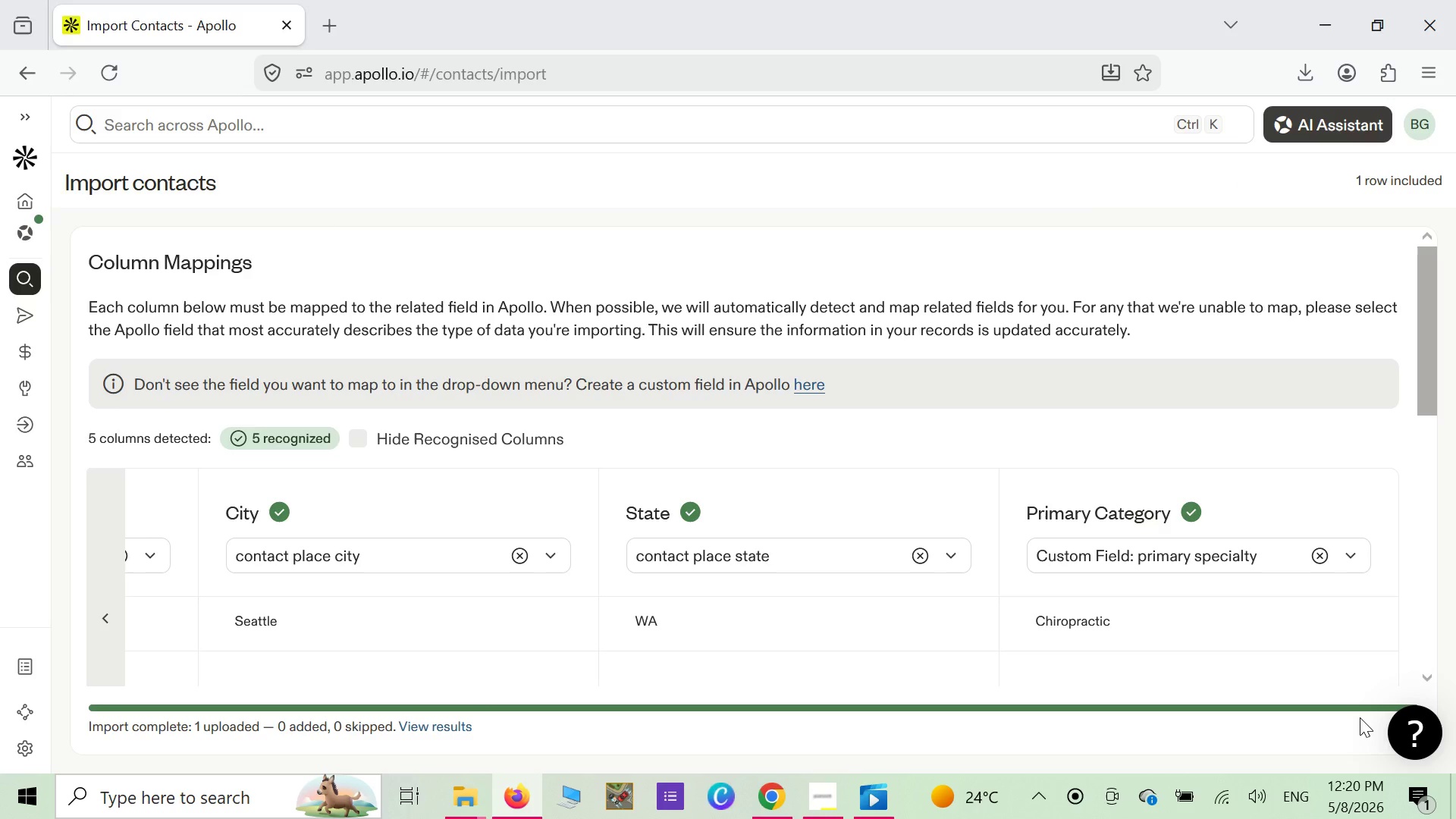 
wait(13.77)
 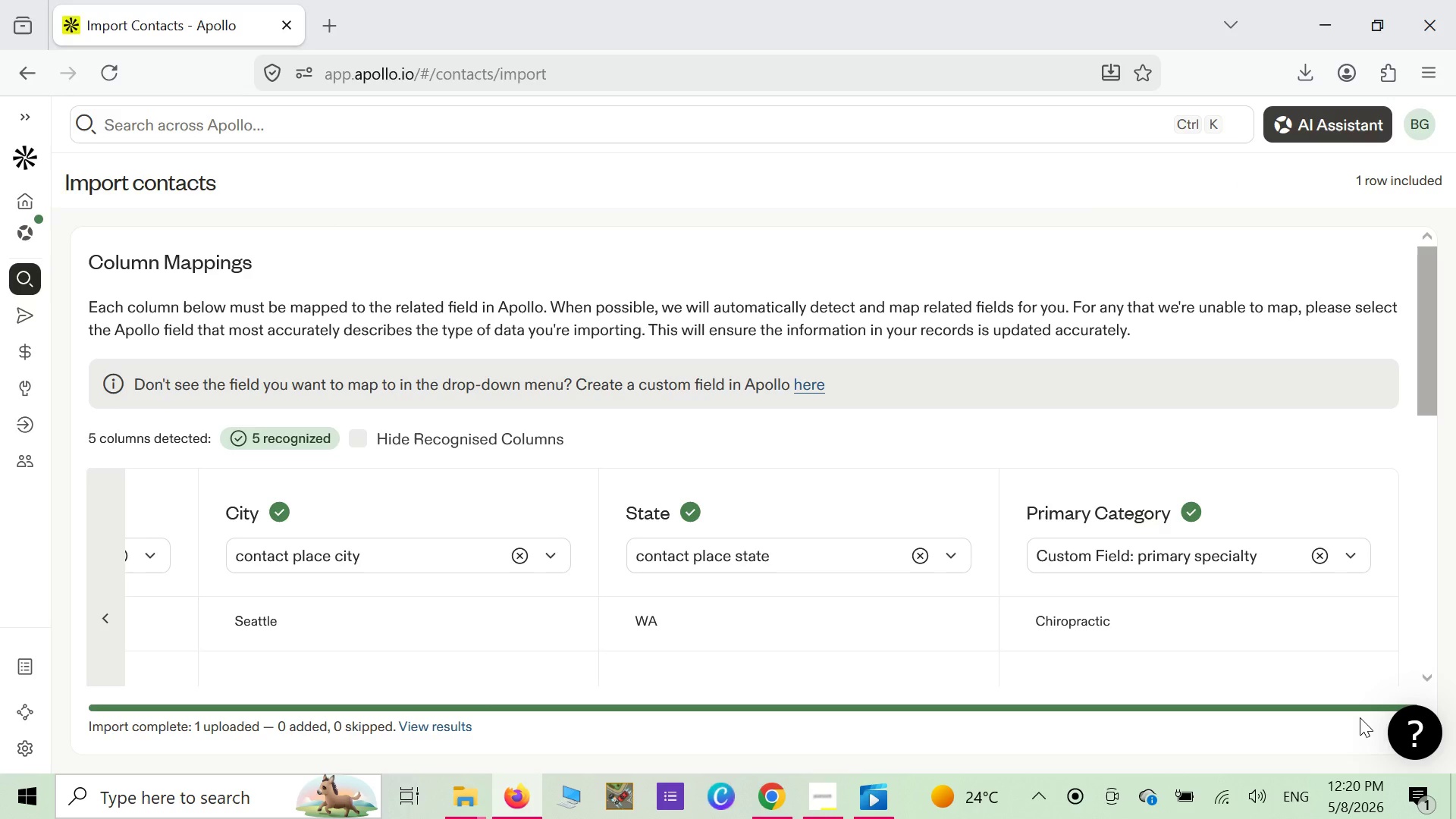 
scroll: coordinate [1348, 632], scroll_direction: down, amount: 3.0
 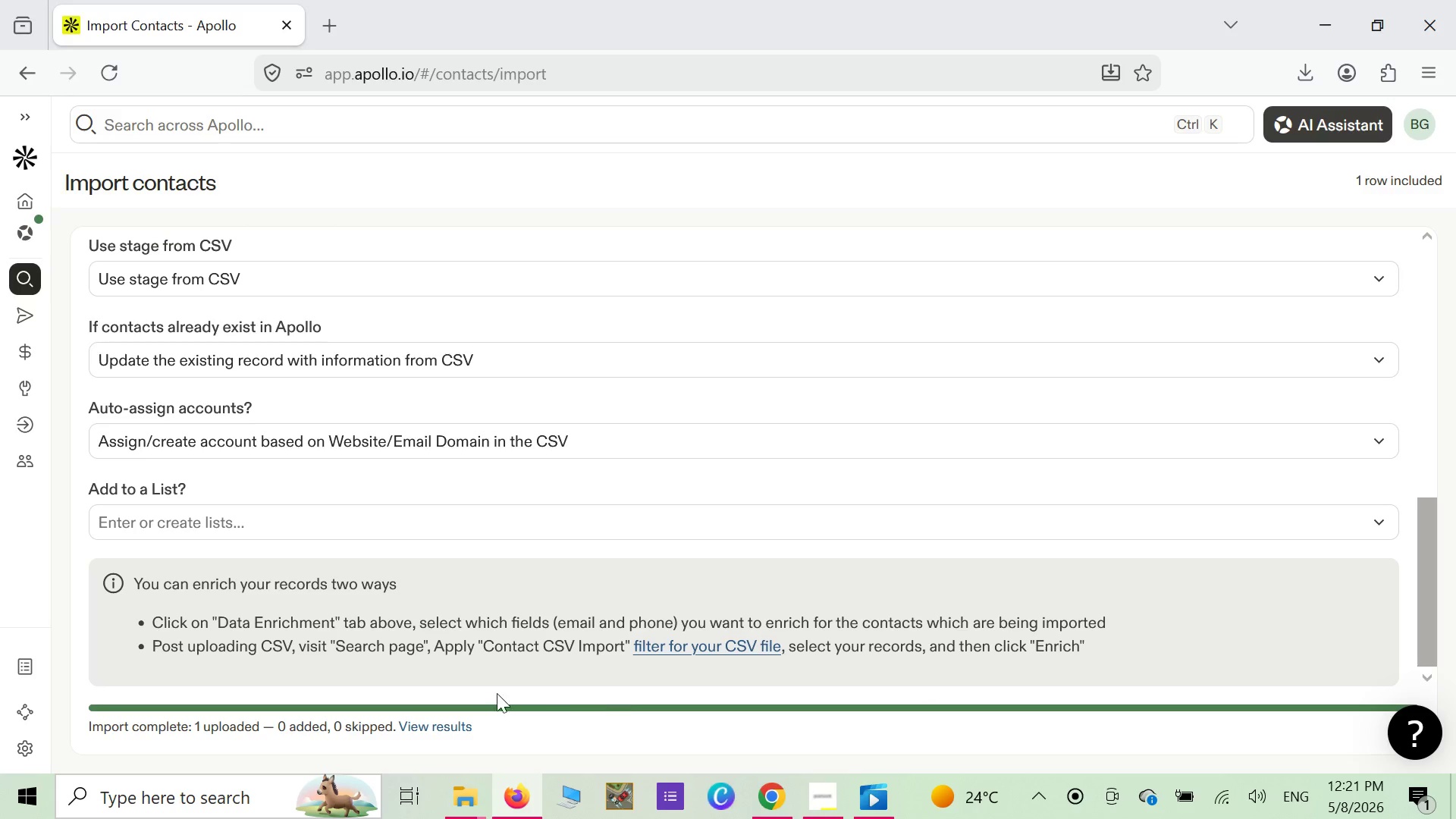 
left_click([419, 723])
 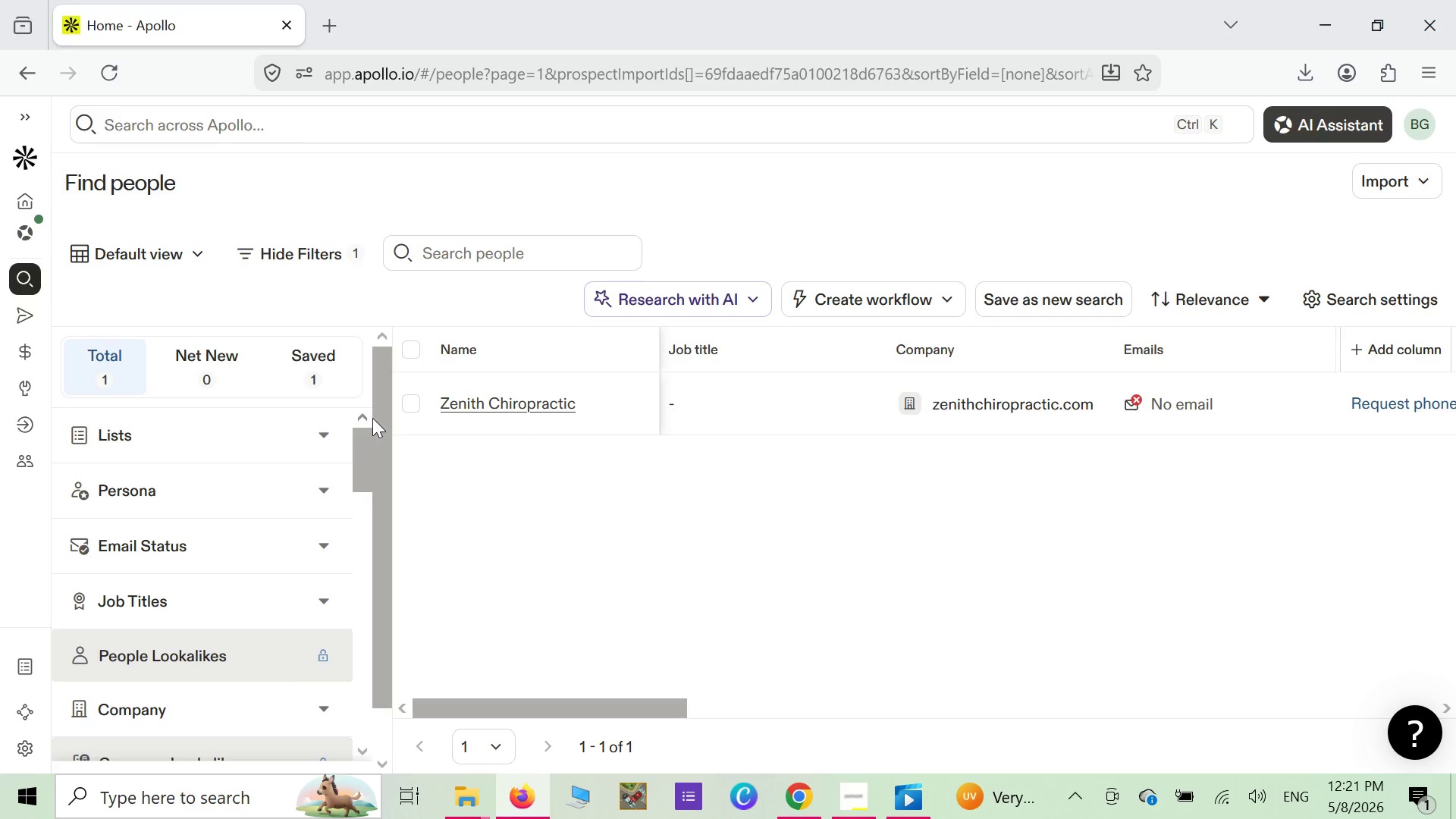 
wait(40.75)
 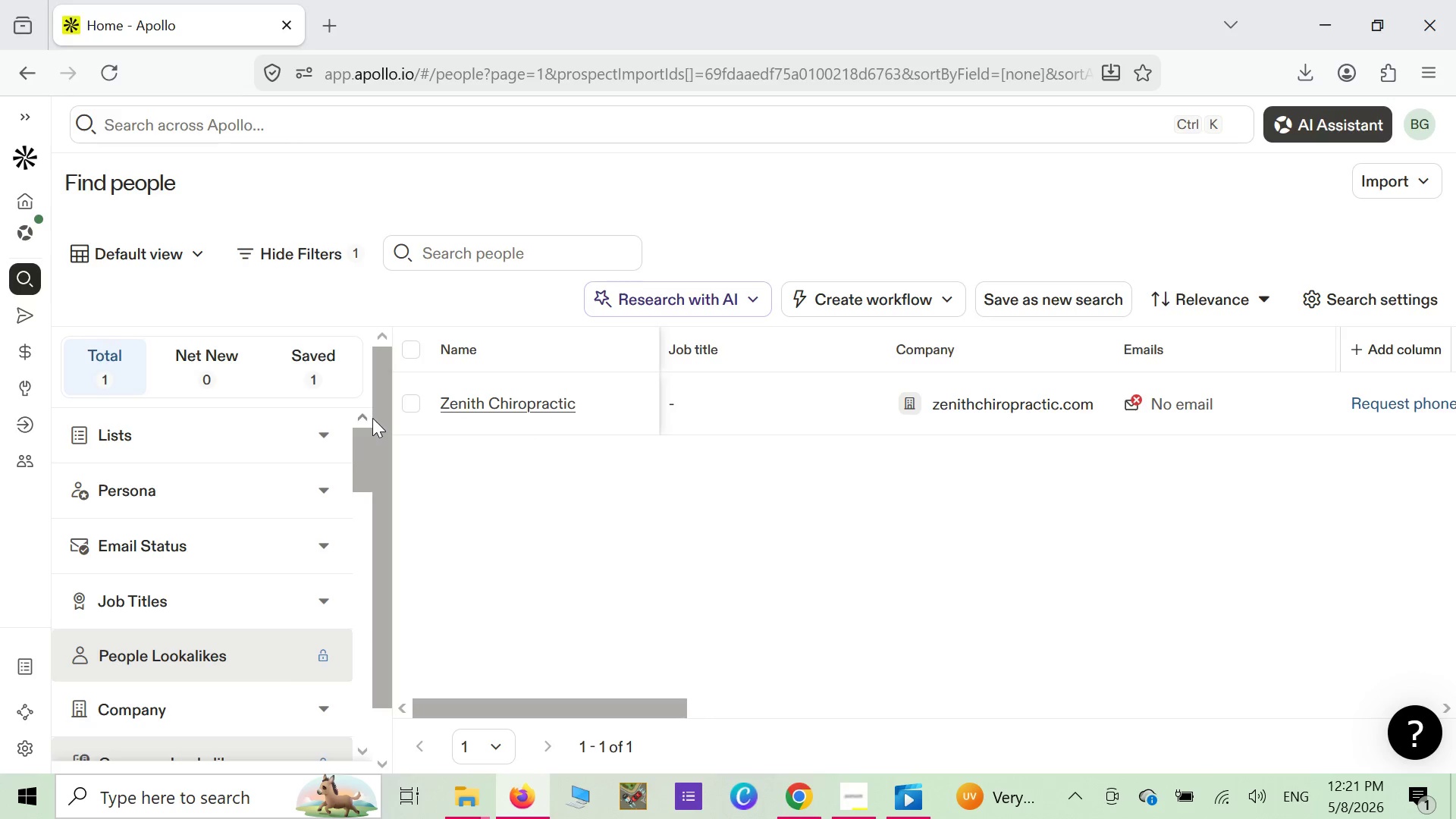 
left_click([411, 405])
 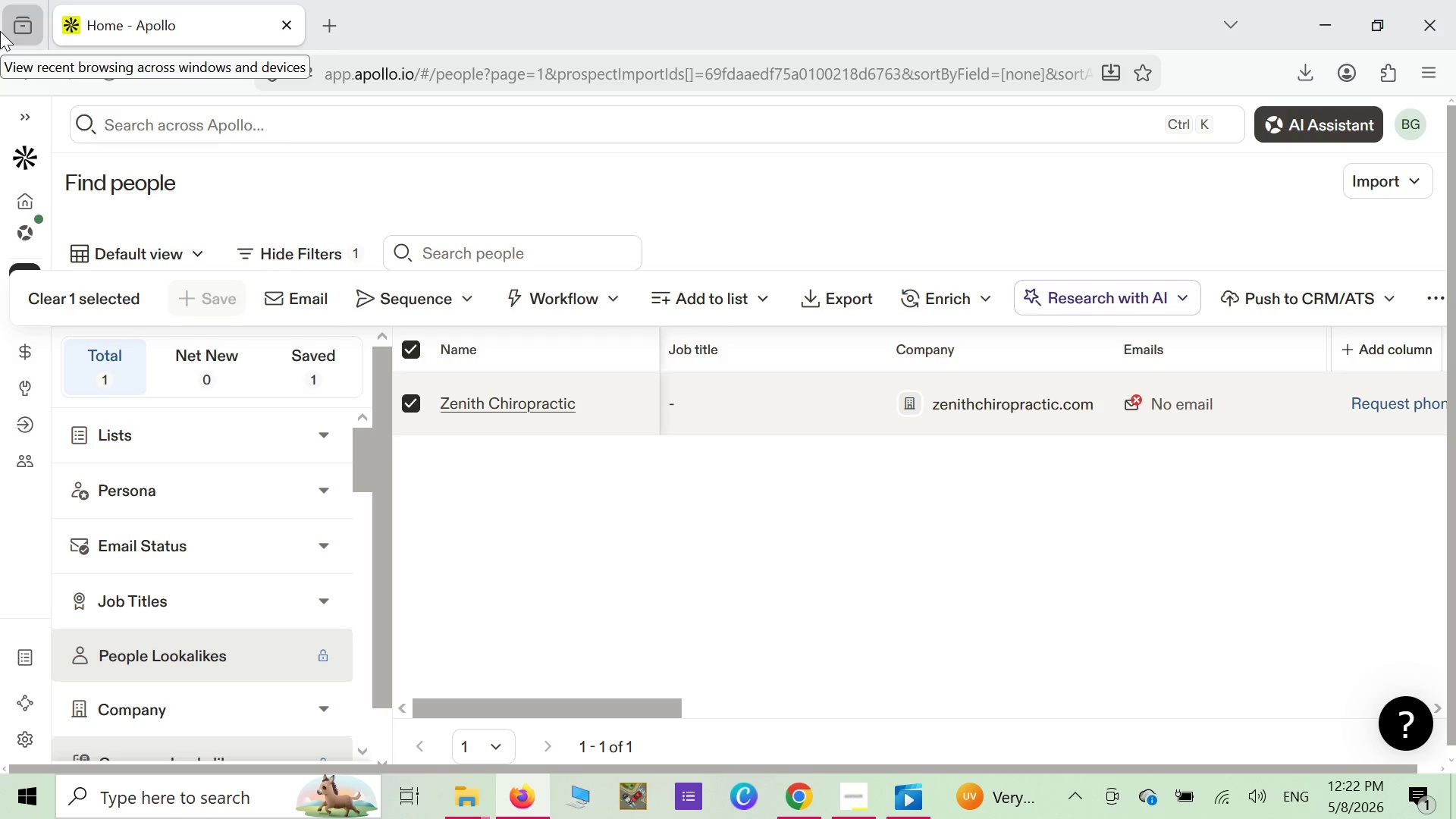 
wait(33.59)
 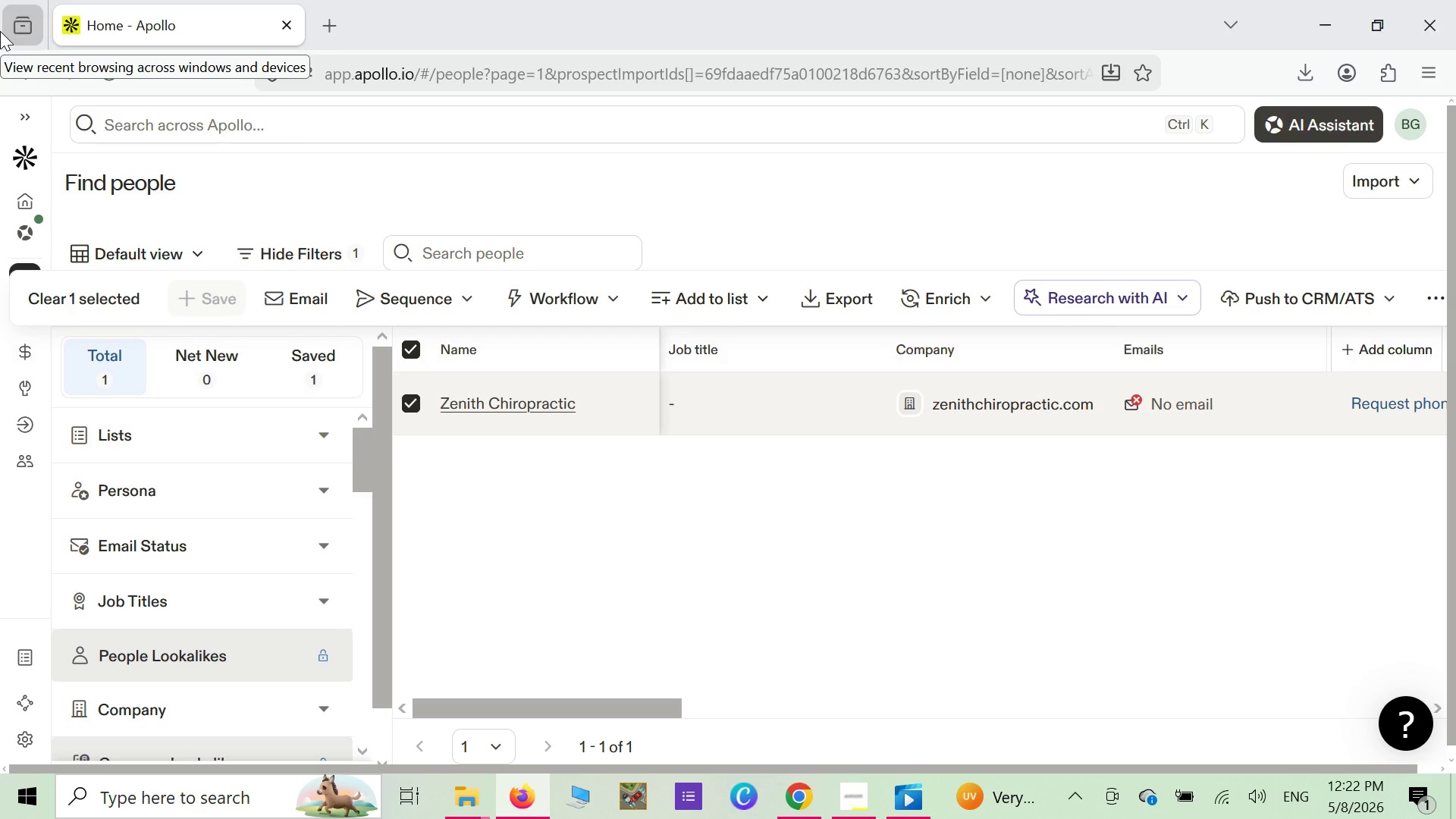 
left_click([326, 536])
 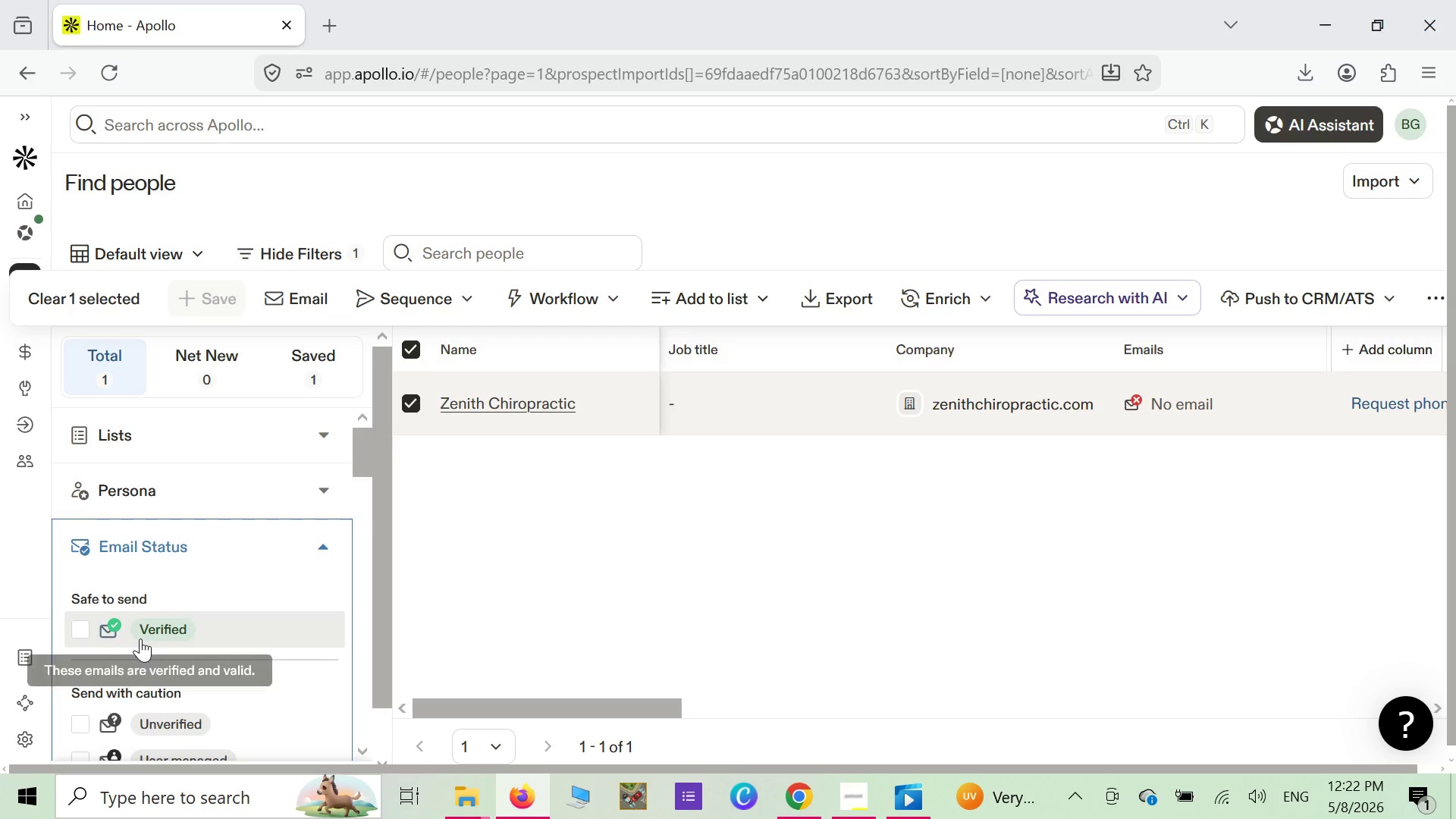 